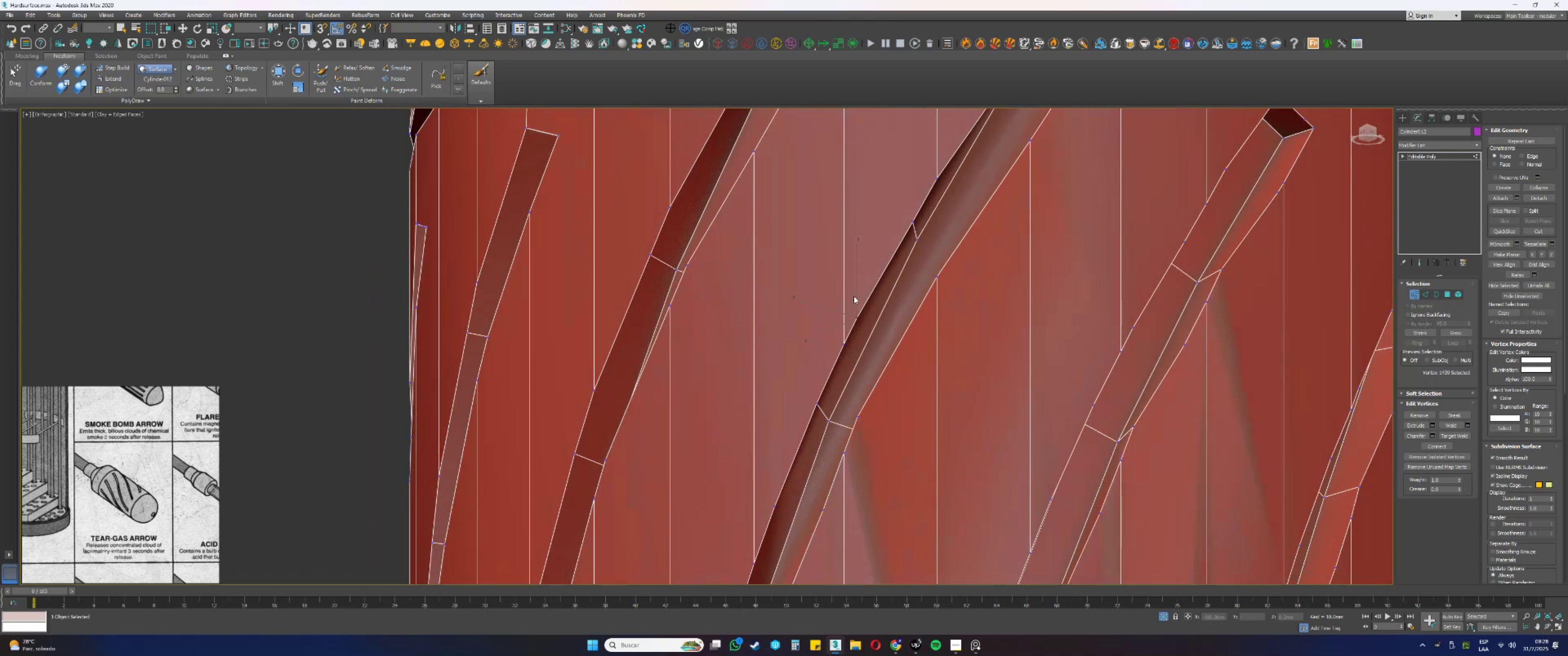 
scroll: coordinate [858, 295], scroll_direction: down, amount: 1.0
 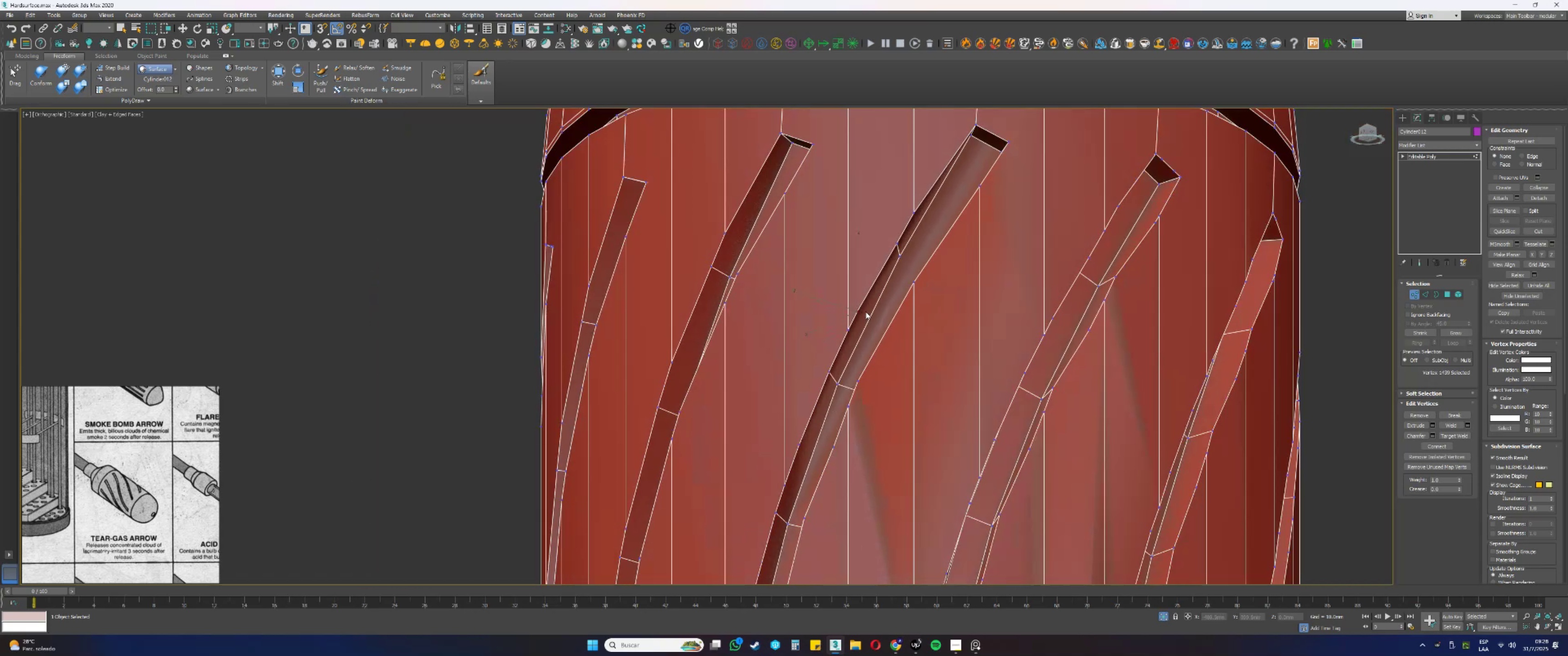 
hold_key(key=AltLeft, duration=0.78)
 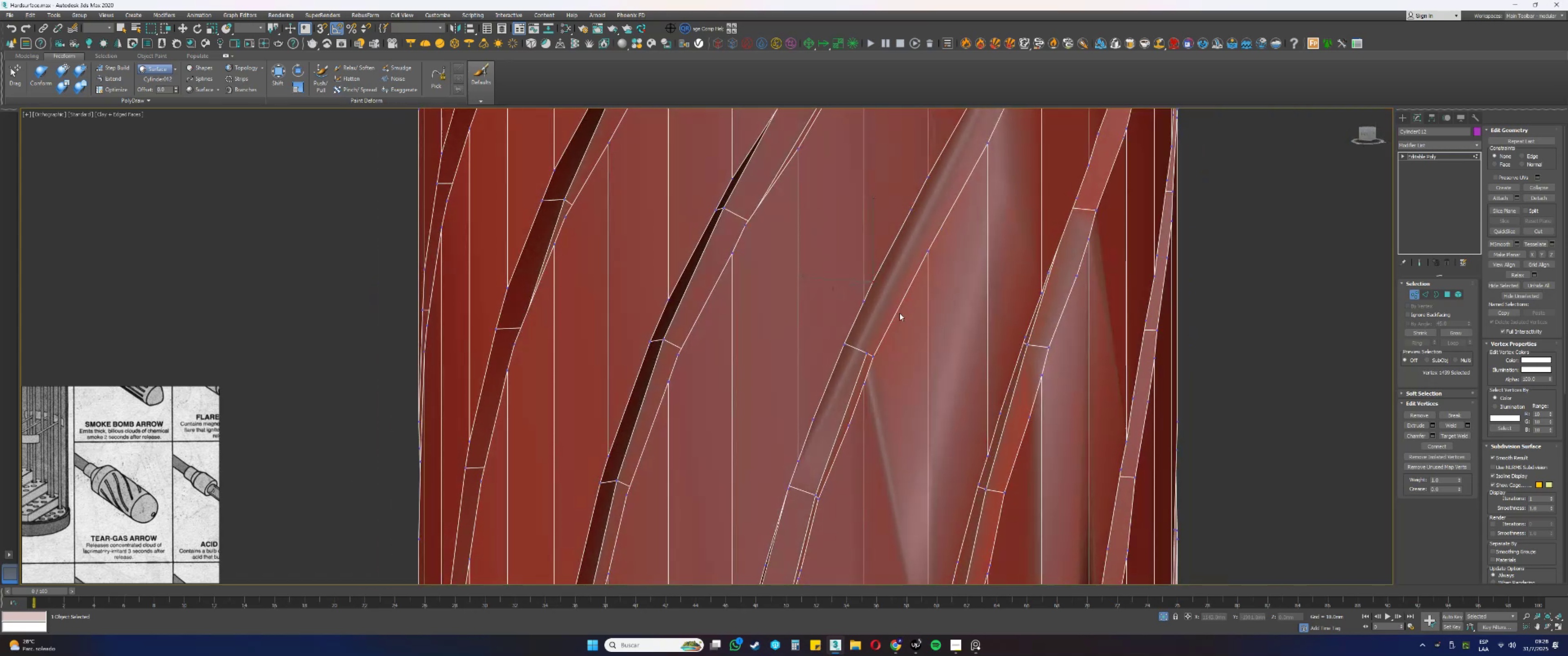 
key(Alt+AltLeft)
 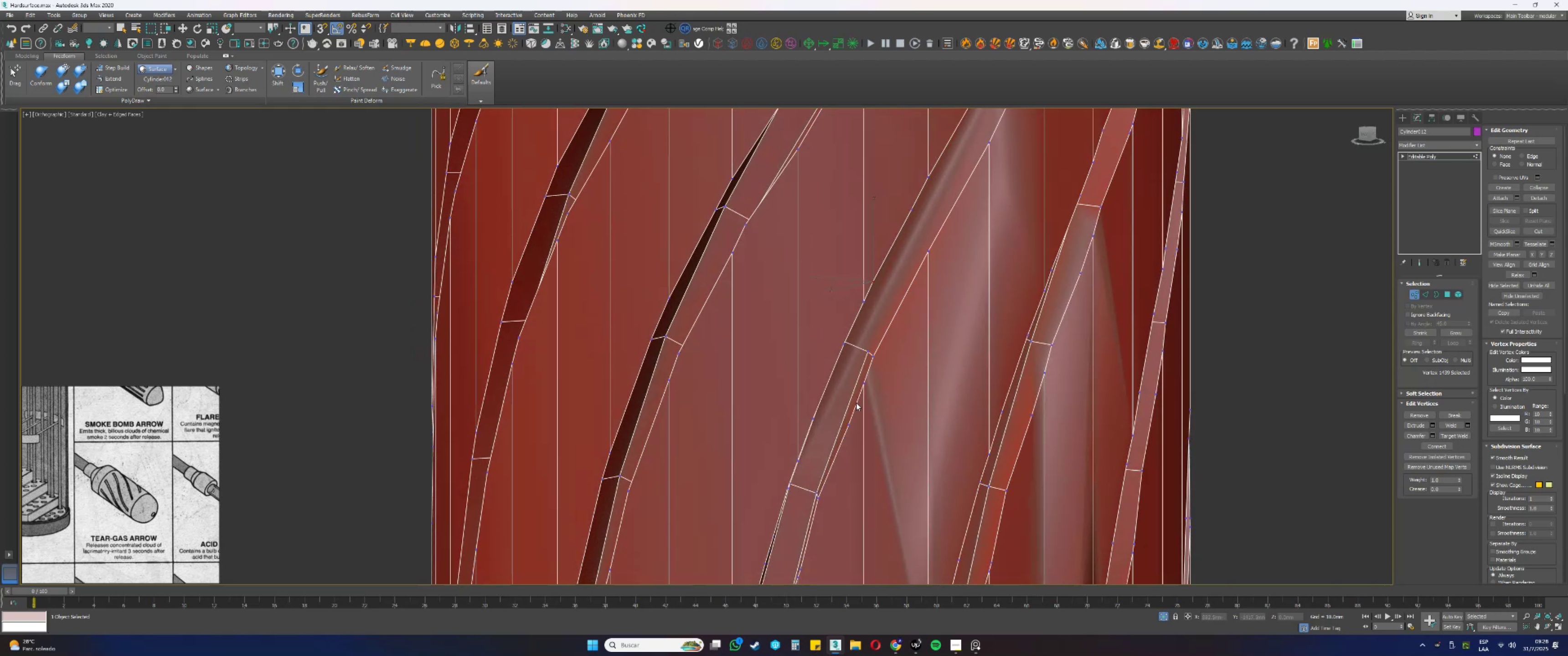 
scroll: coordinate [836, 430], scroll_direction: up, amount: 2.0
 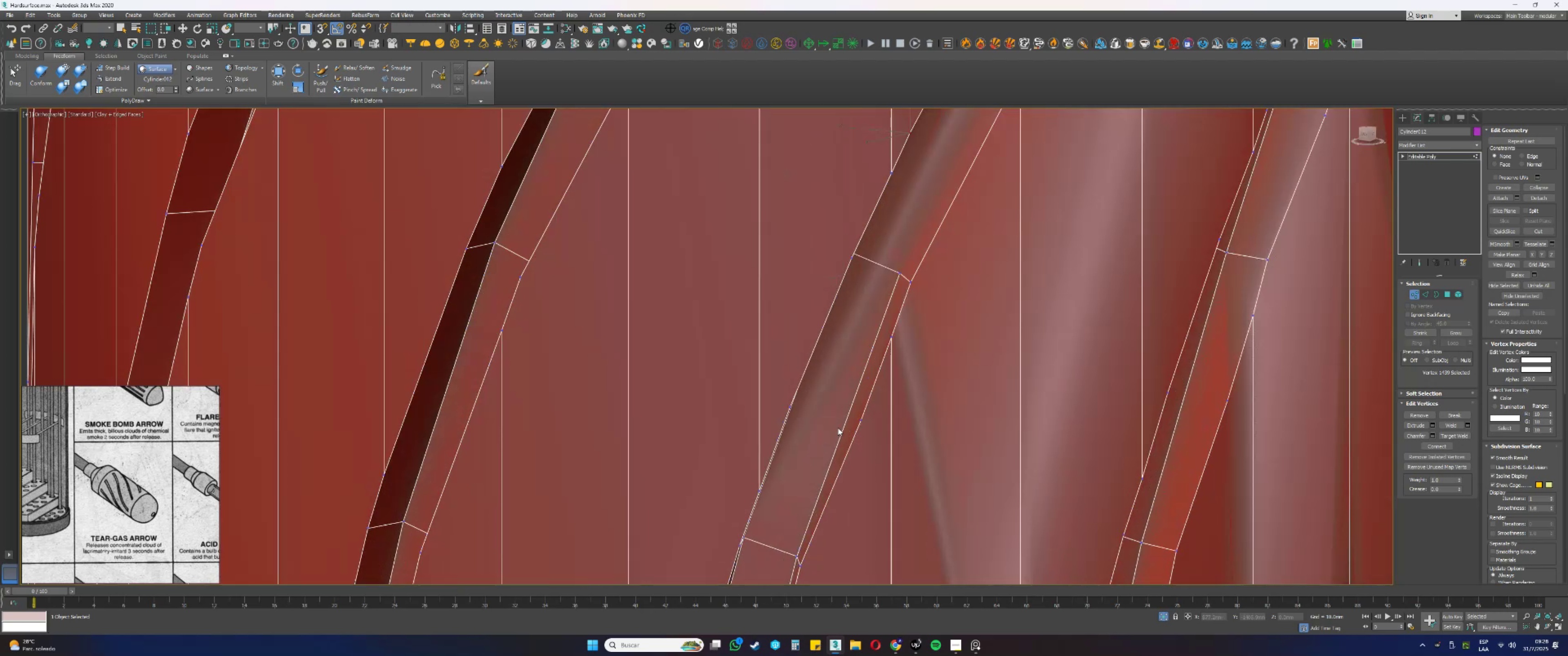 
key(Backspace)
 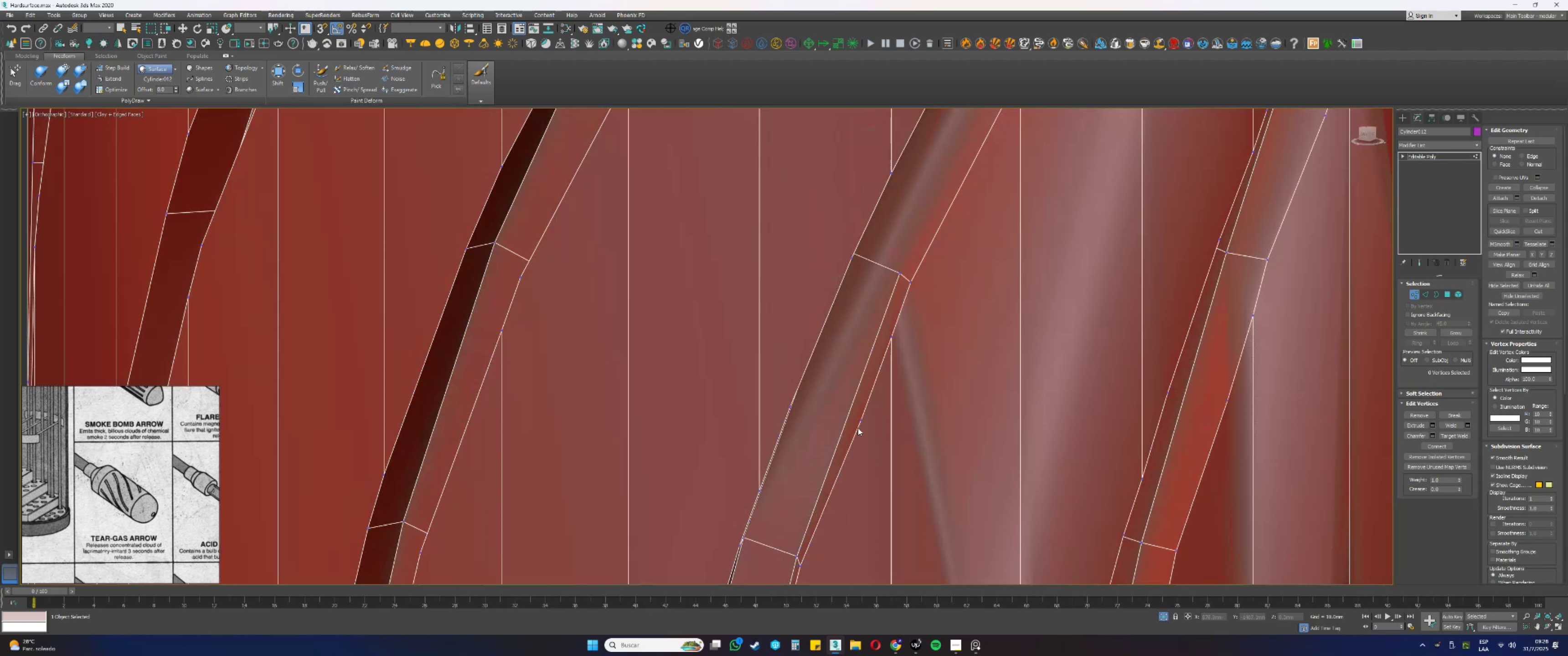 
left_click_drag(start_coordinate=[870, 429], to_coordinate=[857, 409])
 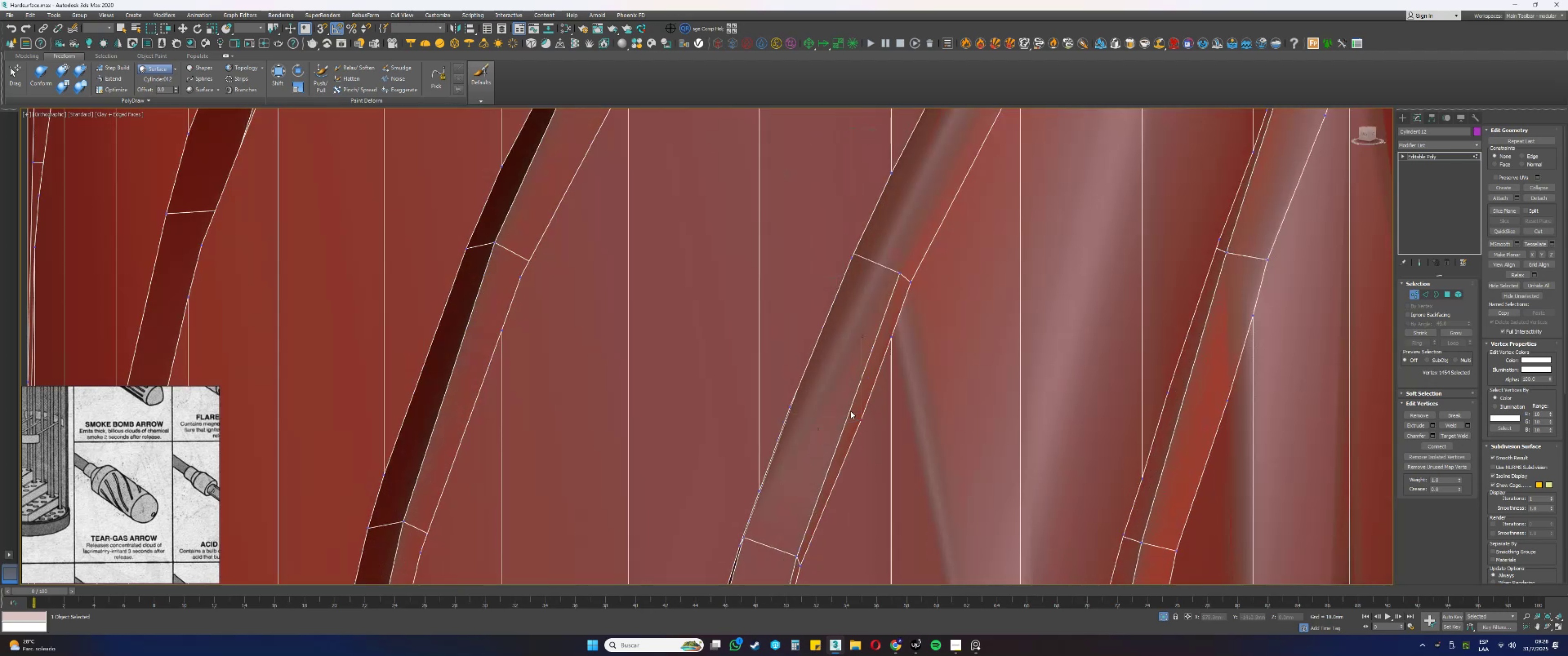 
key(Alt+AltLeft)
 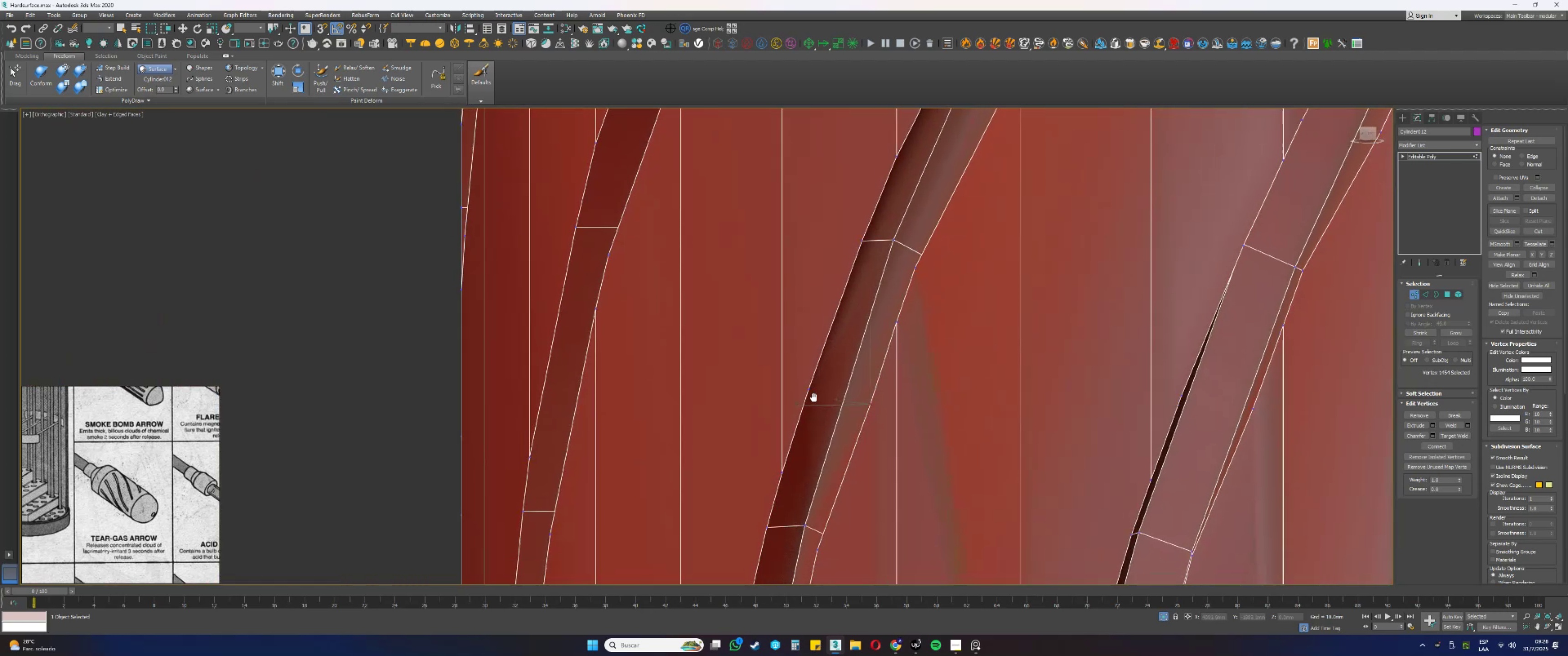 
key(Backspace)
 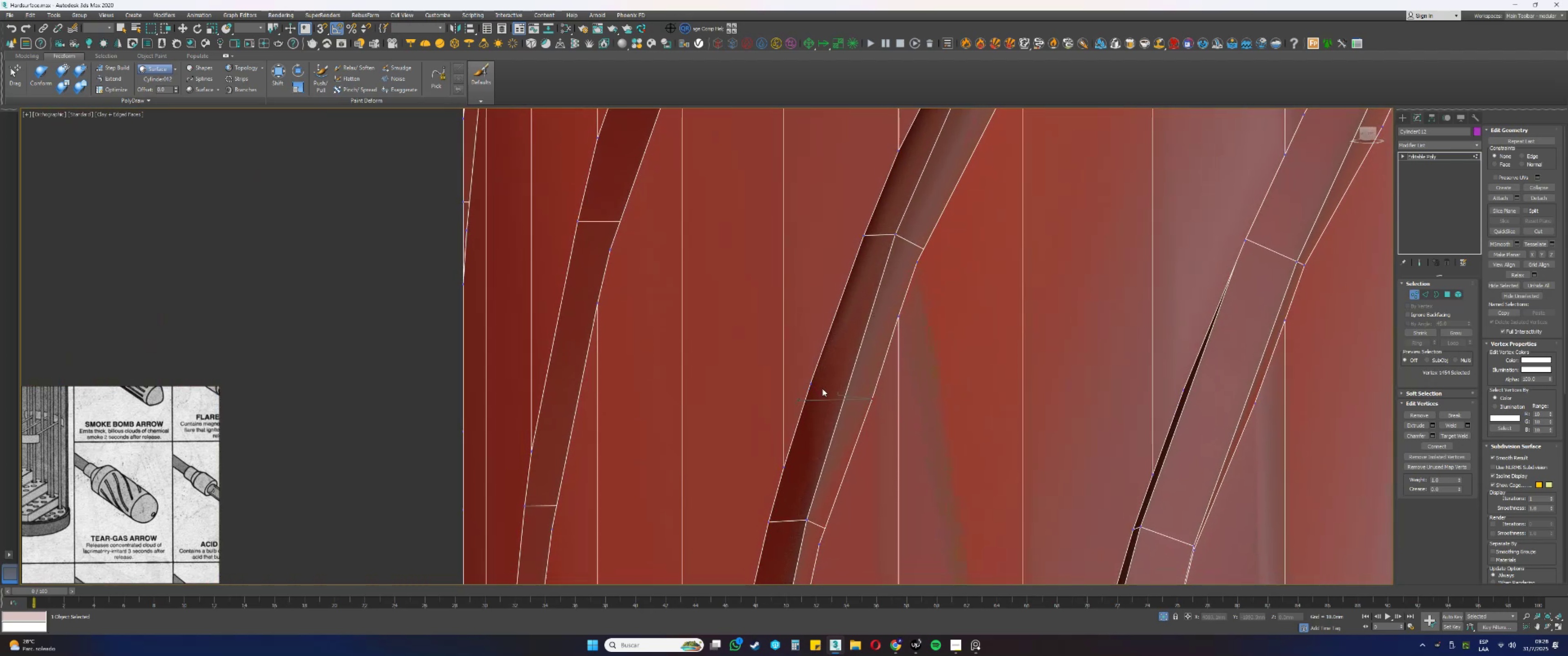 
left_click_drag(start_coordinate=[820, 394], to_coordinate=[803, 374])
 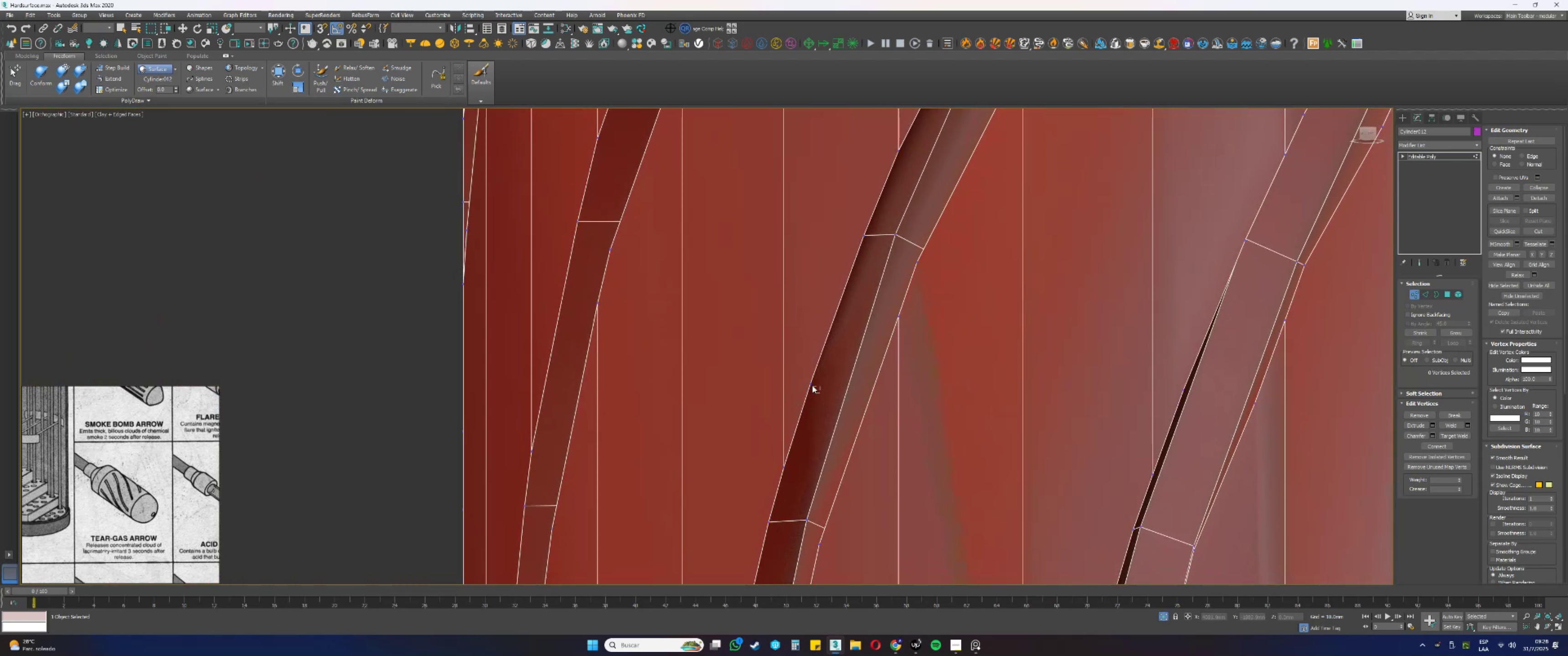 
key(Backspace)
 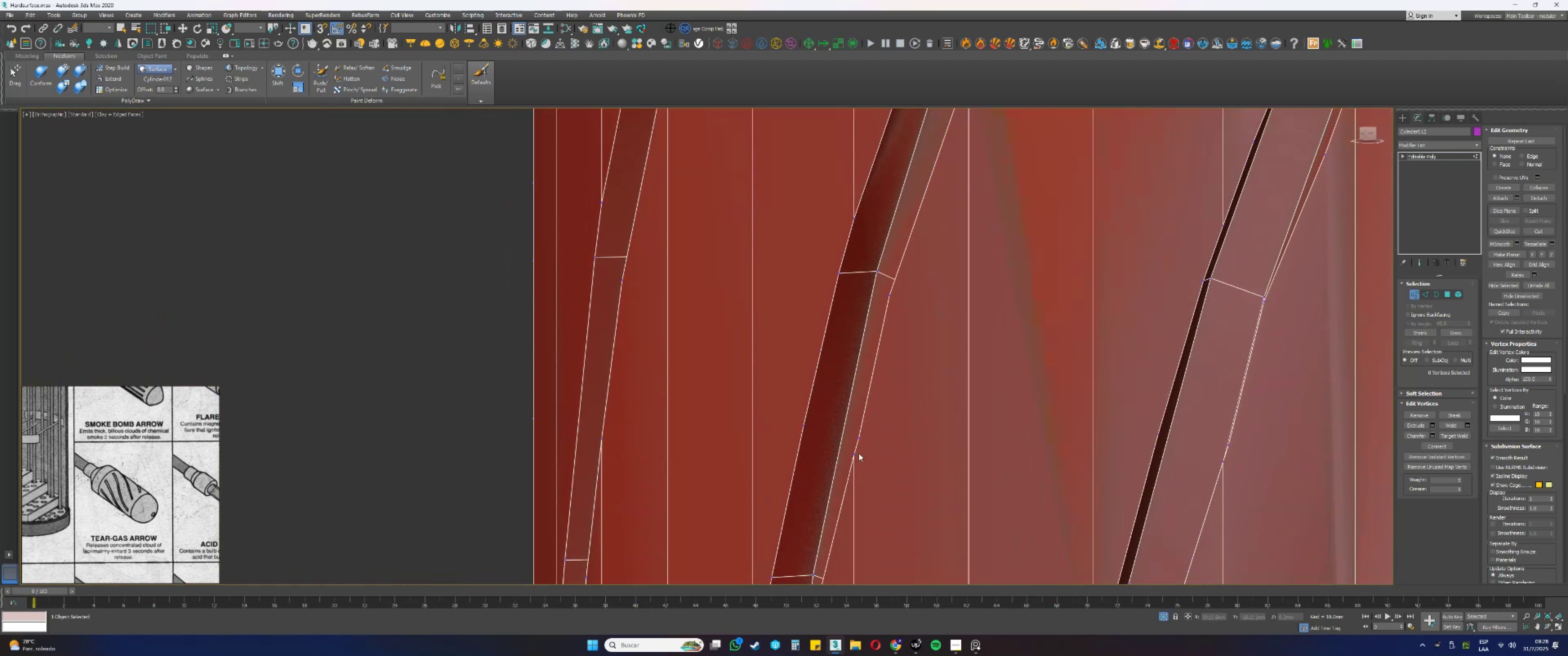 
left_click_drag(start_coordinate=[821, 434], to_coordinate=[799, 417])
 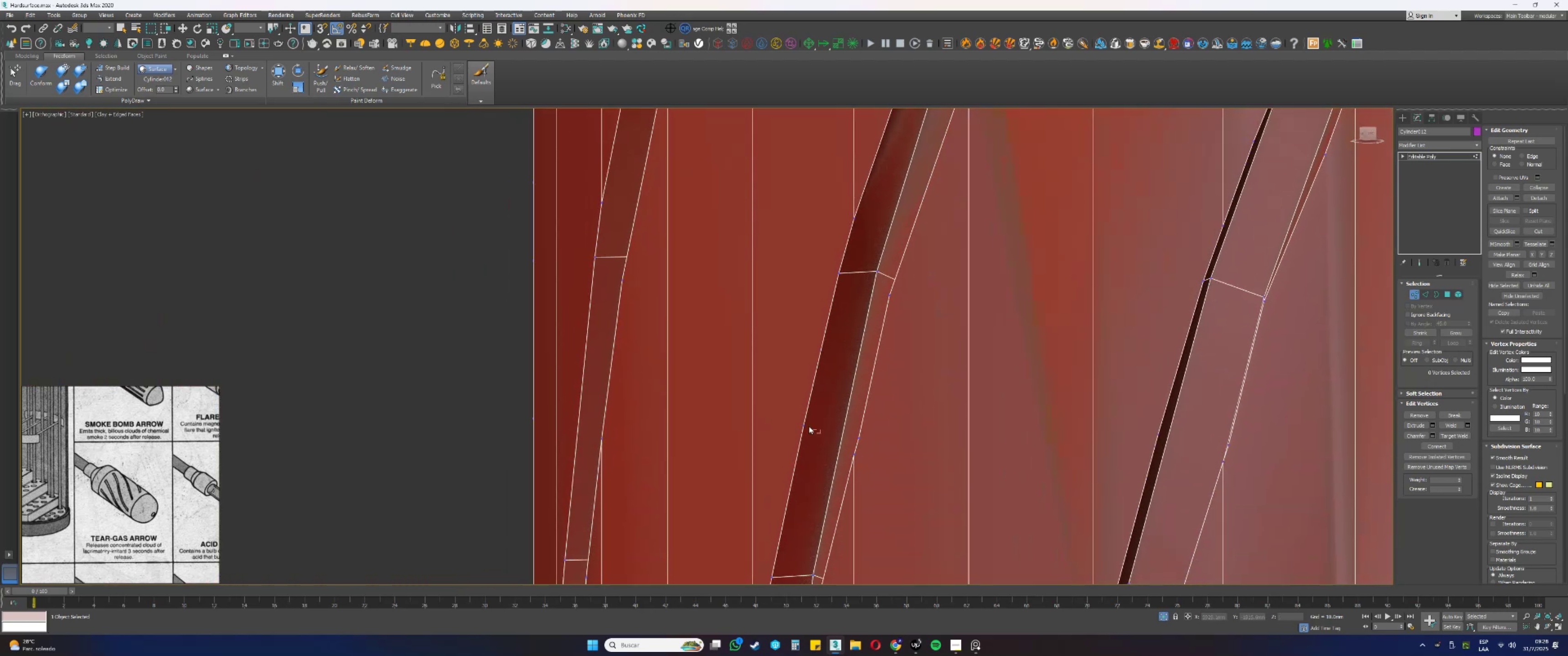 
hold_key(key=AltLeft, duration=0.35)
 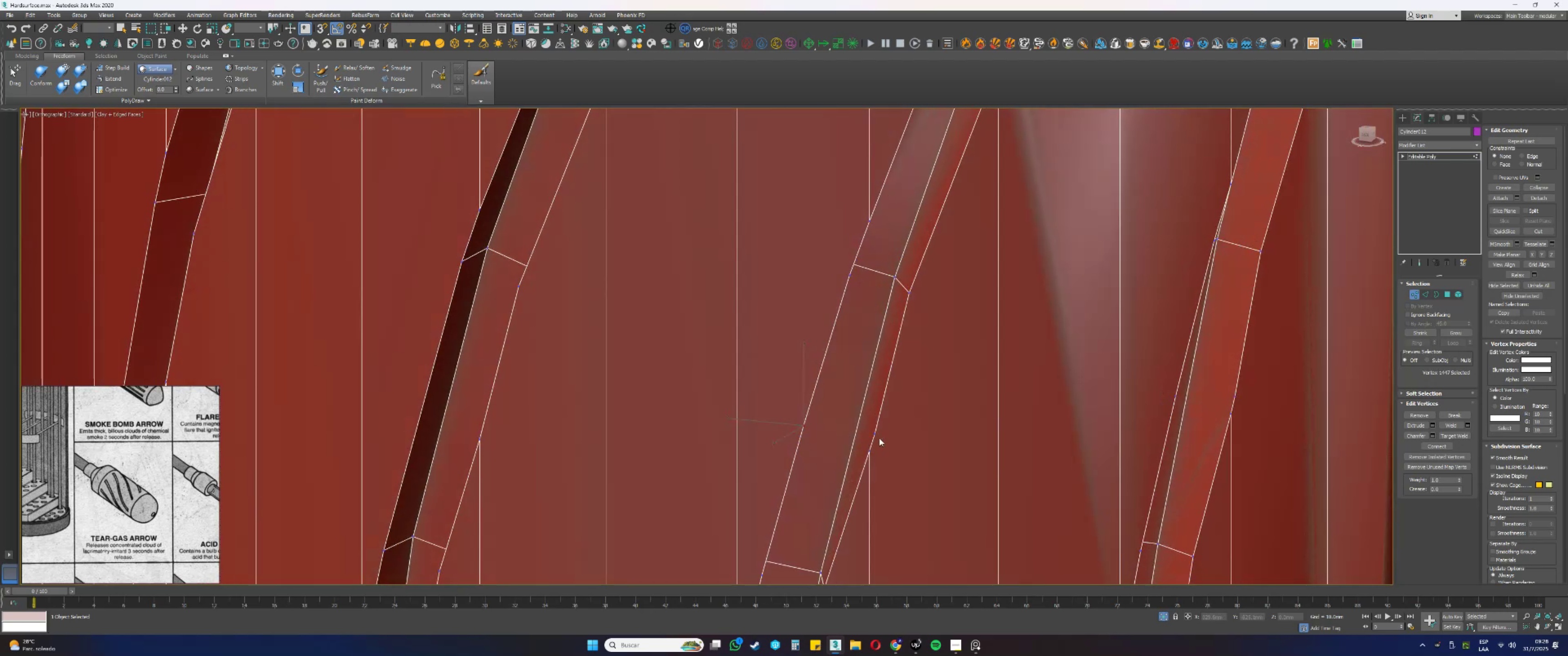 
key(Backspace)
 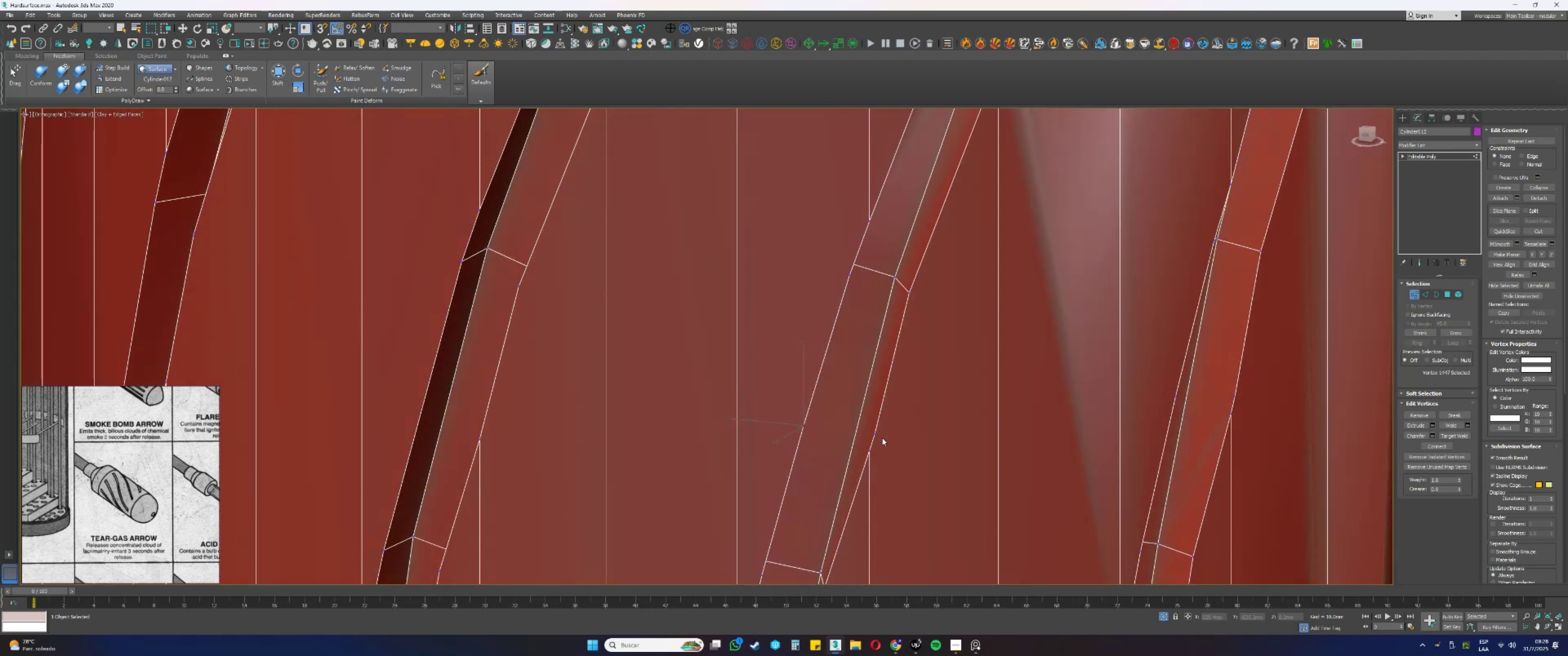 
left_click_drag(start_coordinate=[881, 439], to_coordinate=[860, 419])
 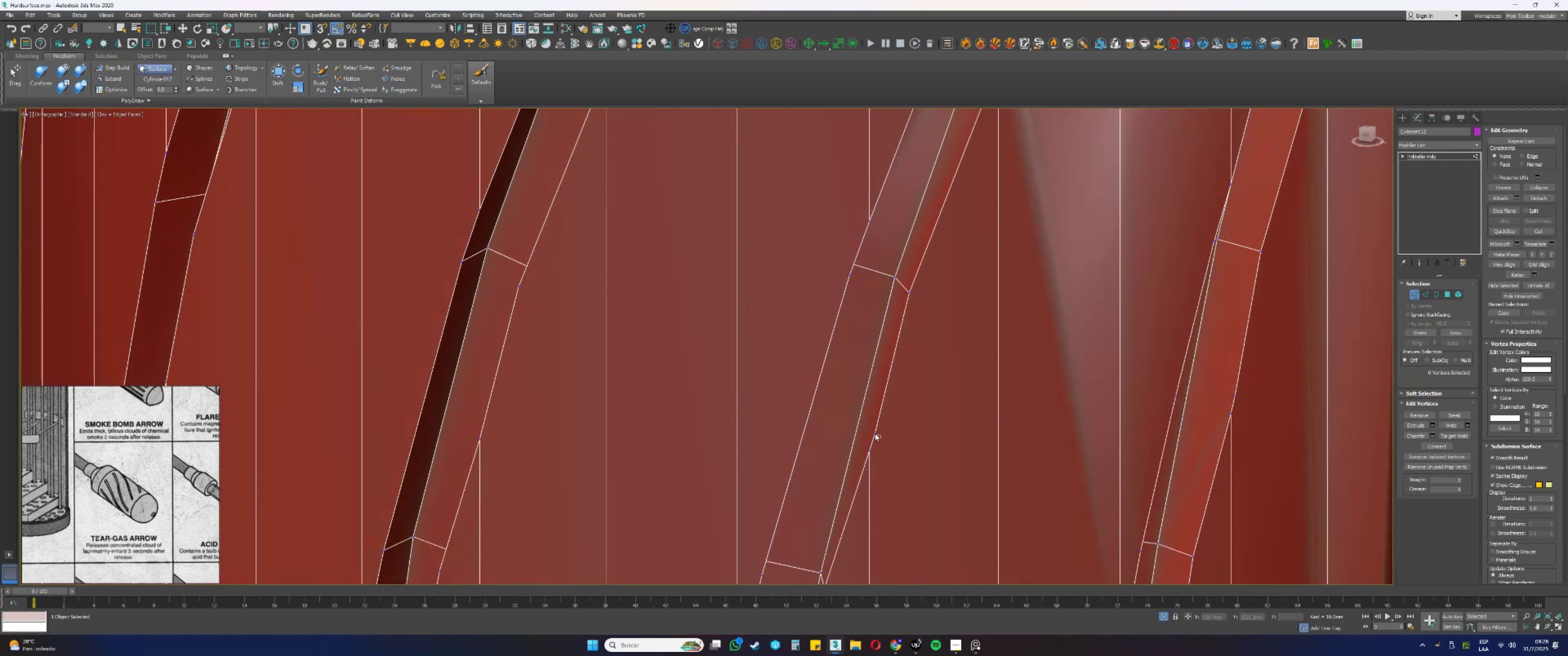 
key(Backspace)
 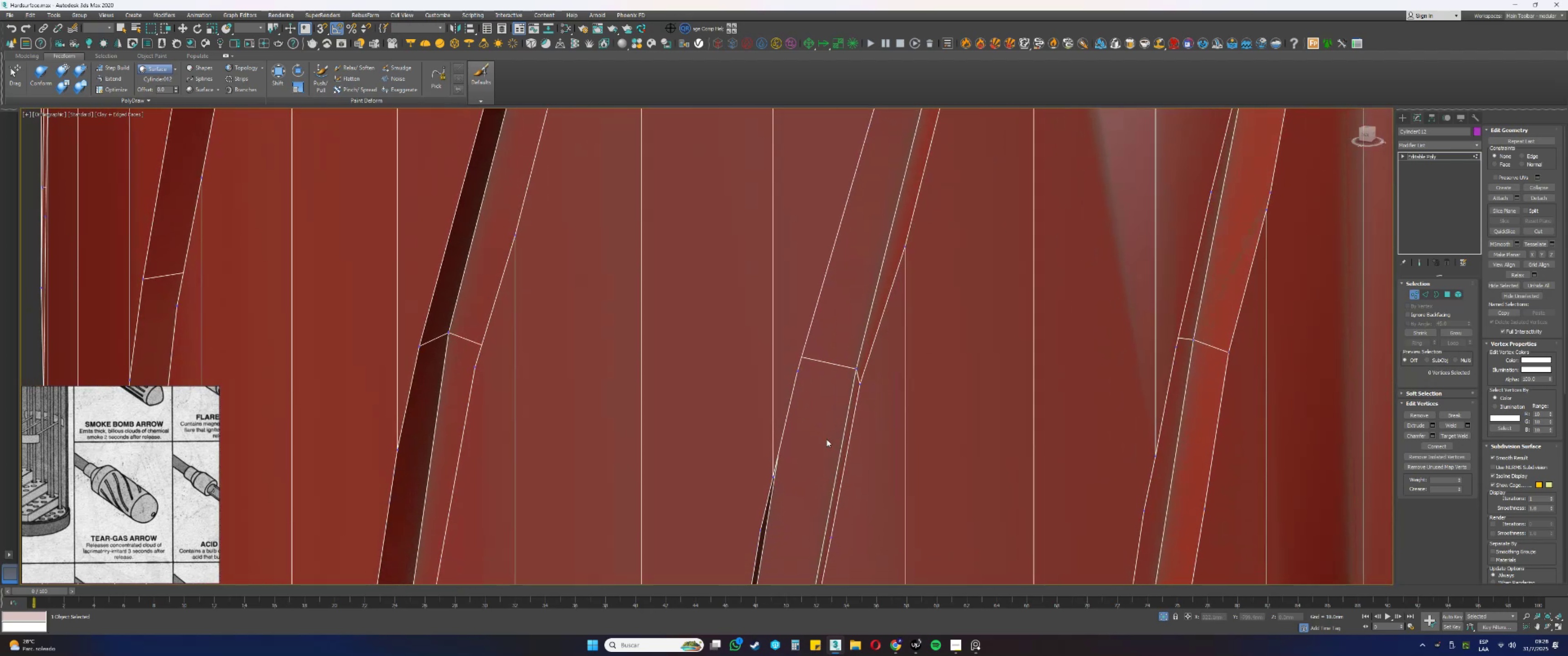 
left_click_drag(start_coordinate=[808, 375], to_coordinate=[789, 359])
 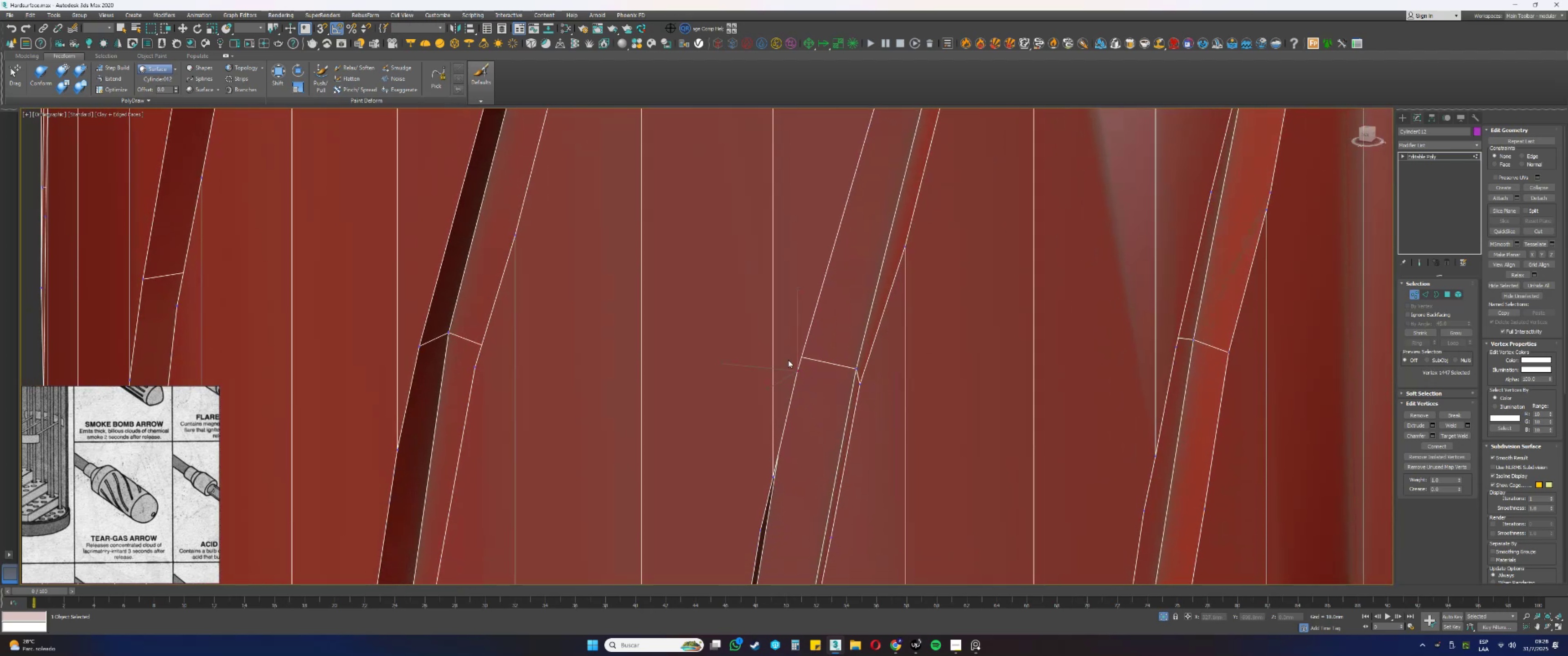 
key(Alt+AltLeft)
 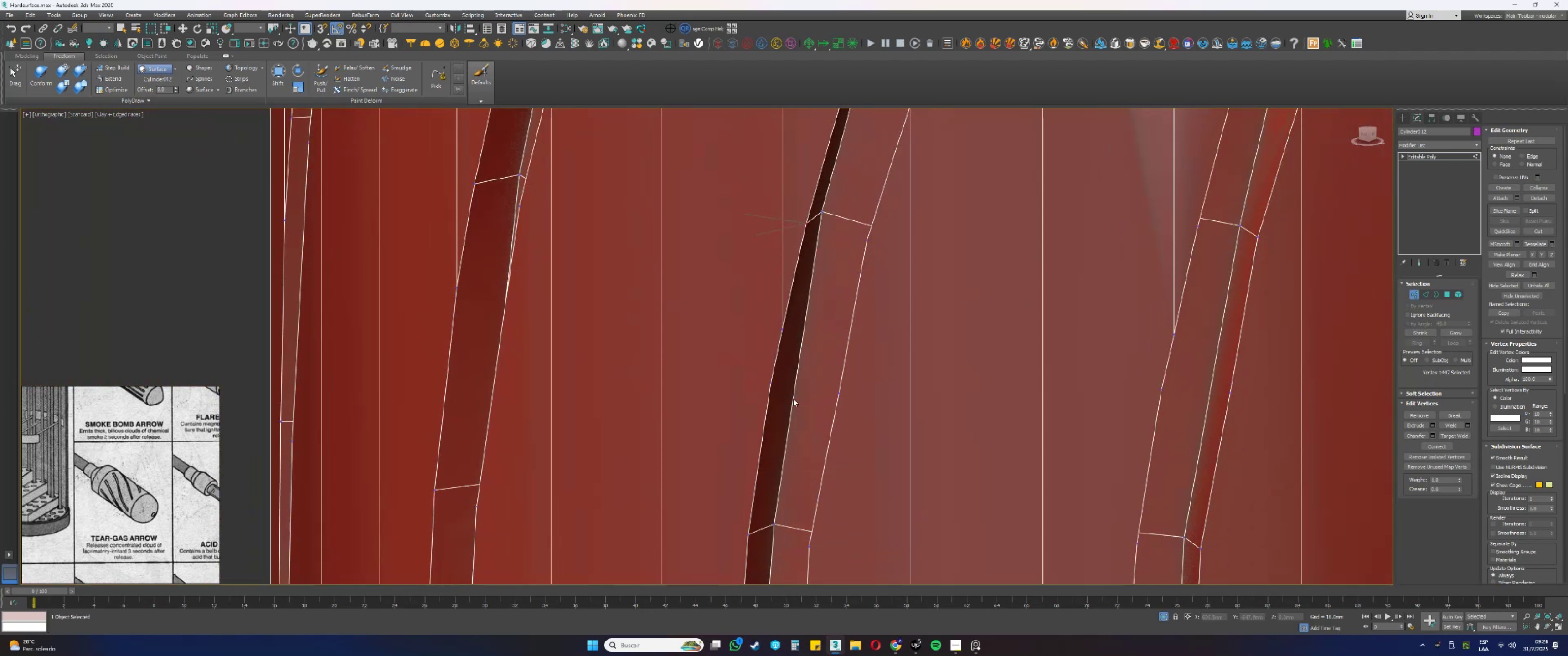 
key(Alt+AltLeft)
 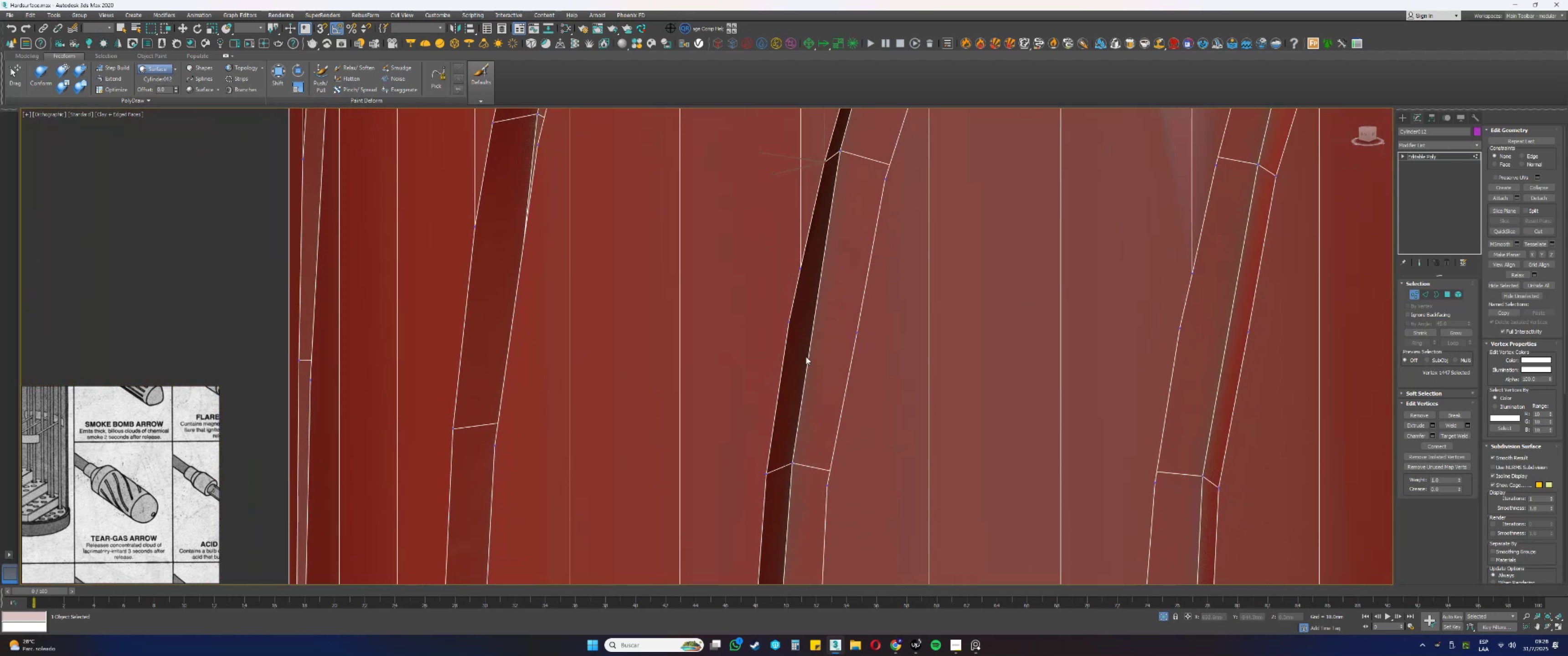 
left_click_drag(start_coordinate=[798, 335], to_coordinate=[780, 307])
 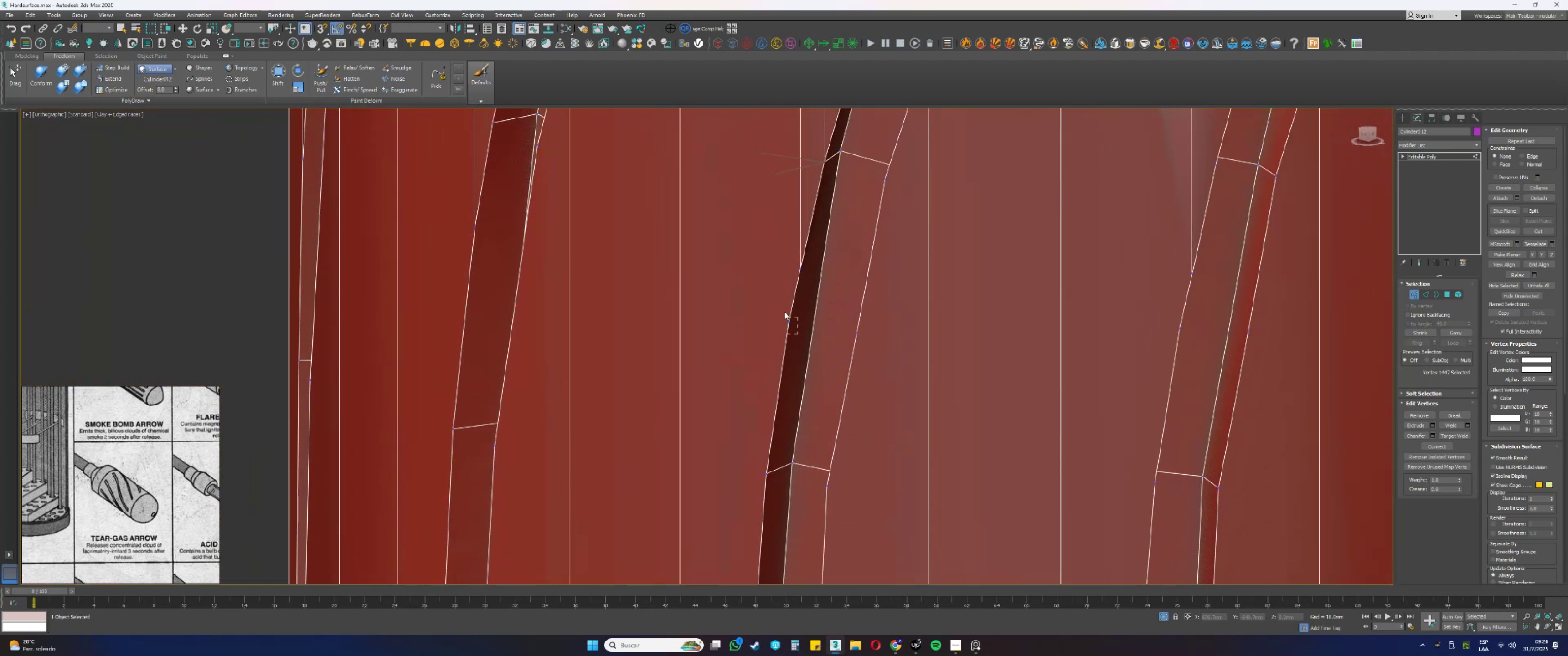 
hold_key(key=AltLeft, duration=0.32)
 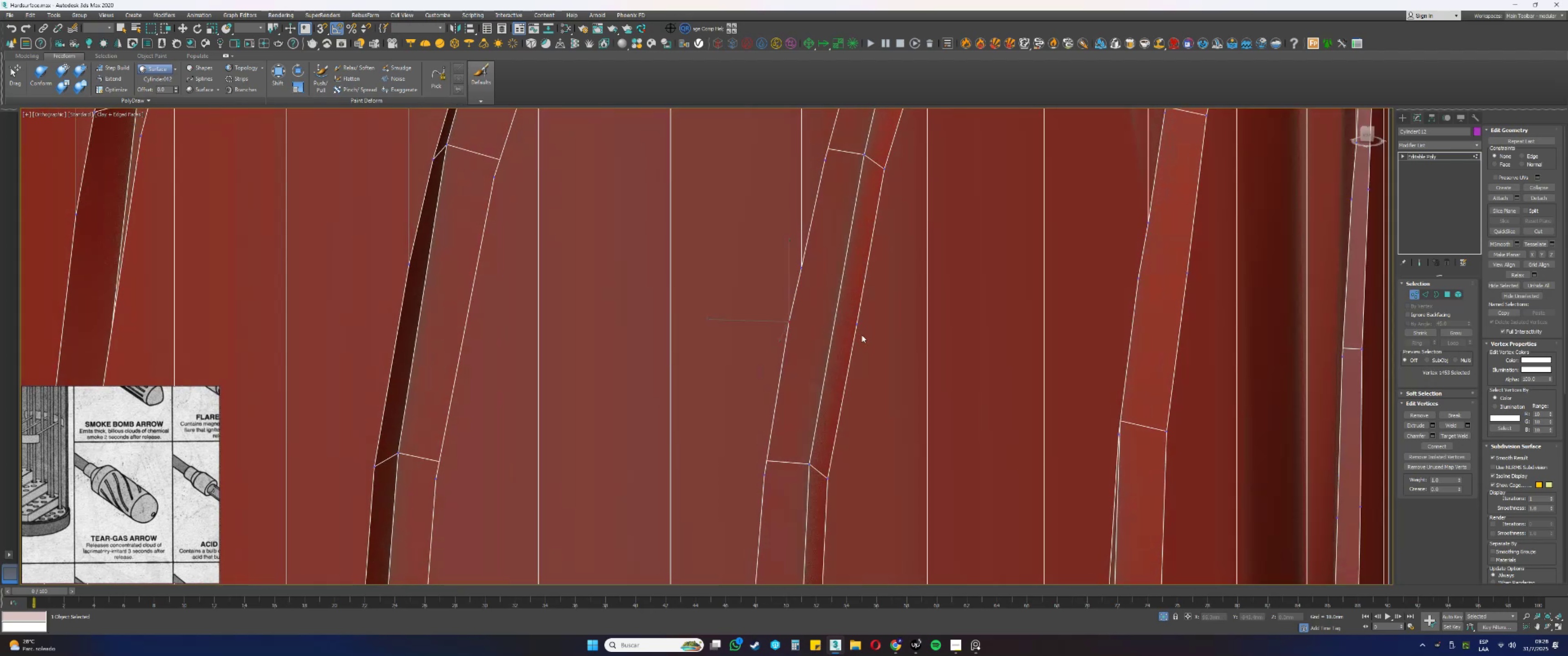 
key(Backspace)
 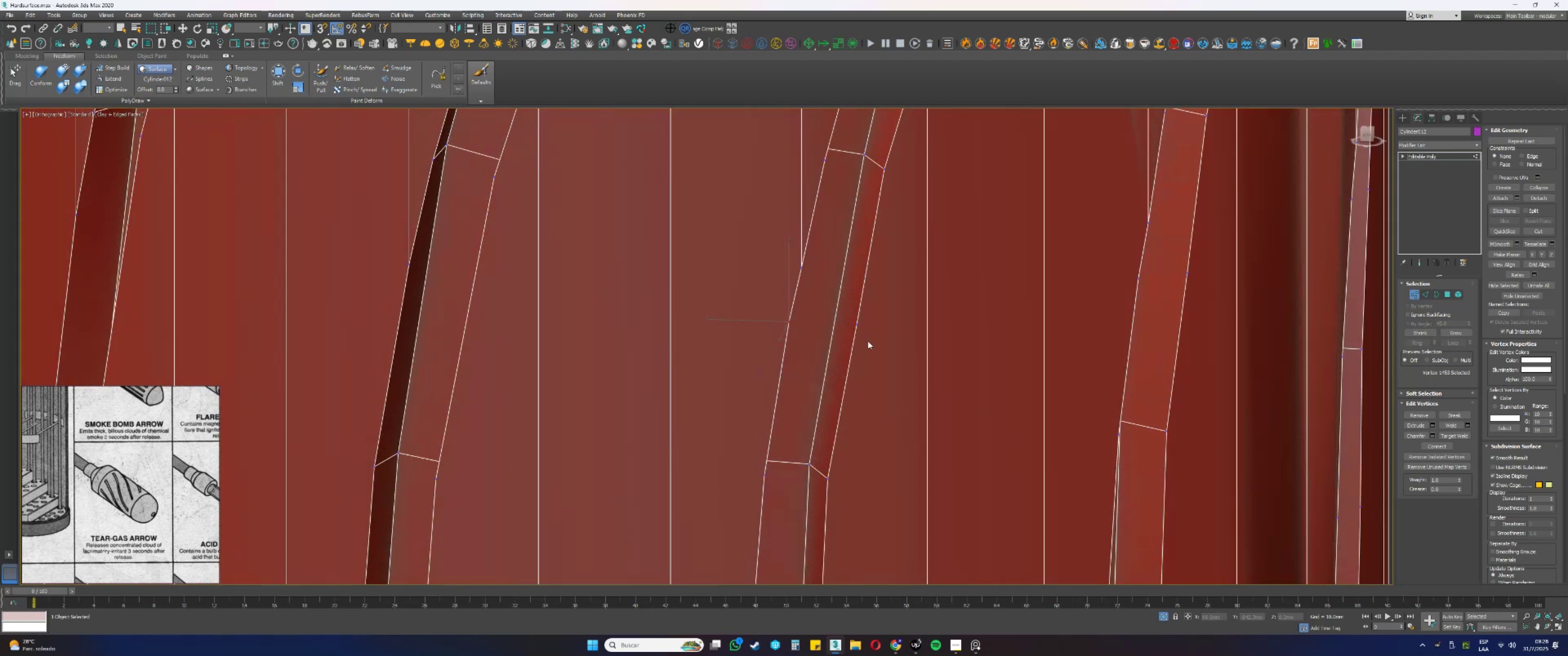 
left_click_drag(start_coordinate=[867, 338], to_coordinate=[846, 316])
 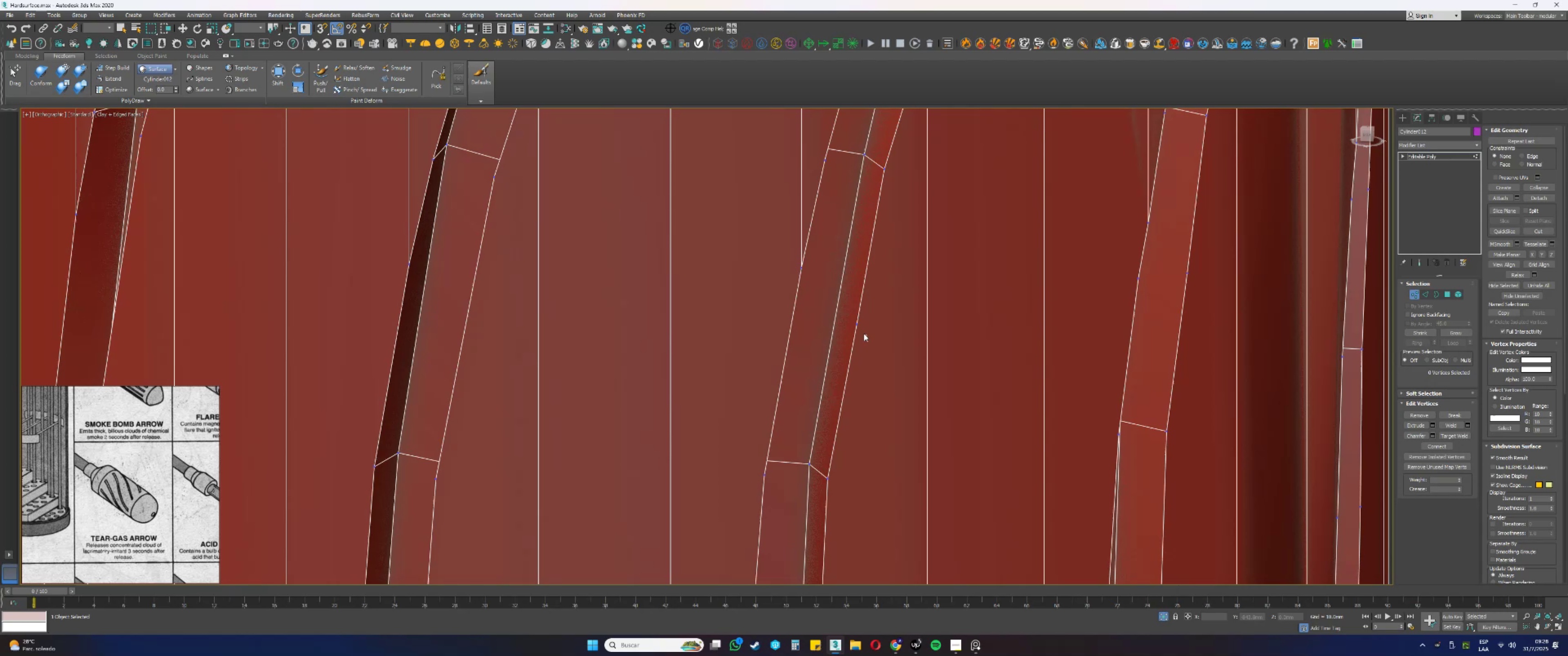 
key(Backspace)
 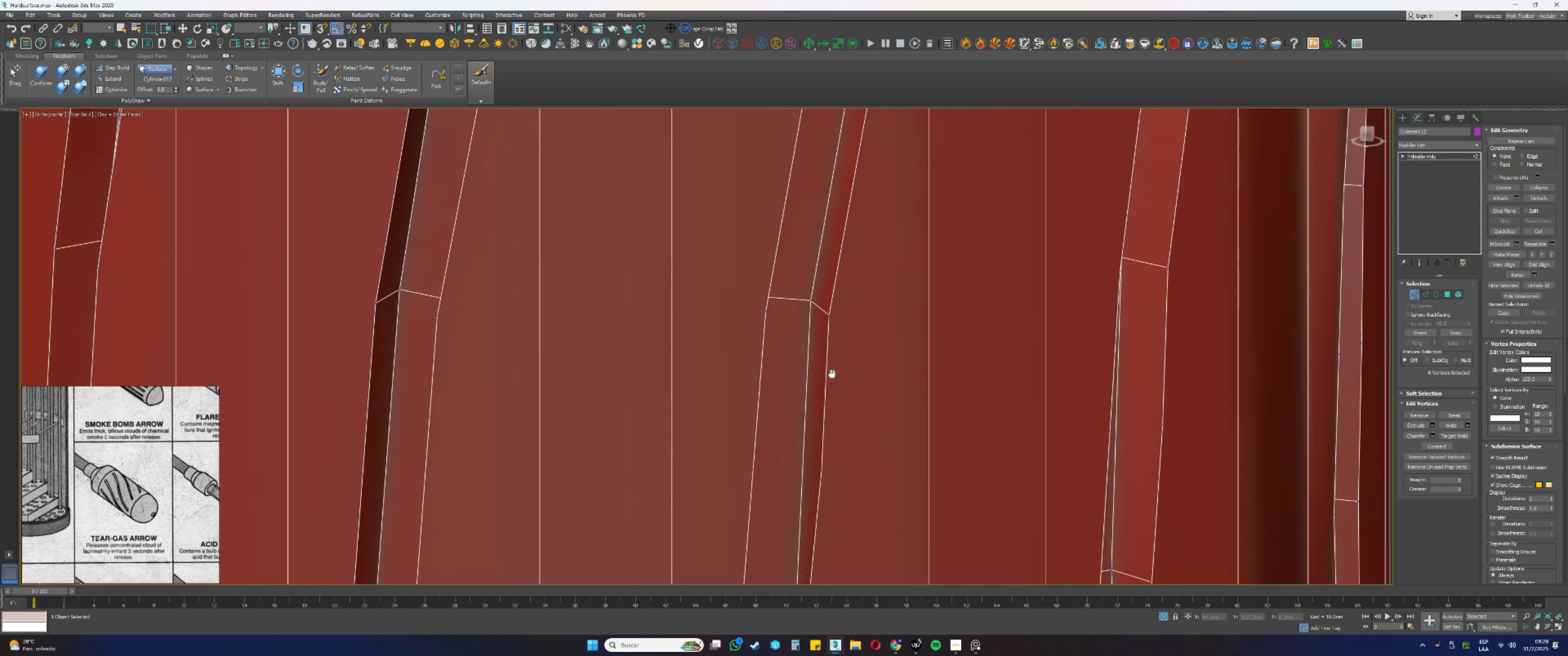 
left_click_drag(start_coordinate=[793, 328], to_coordinate=[757, 295])
 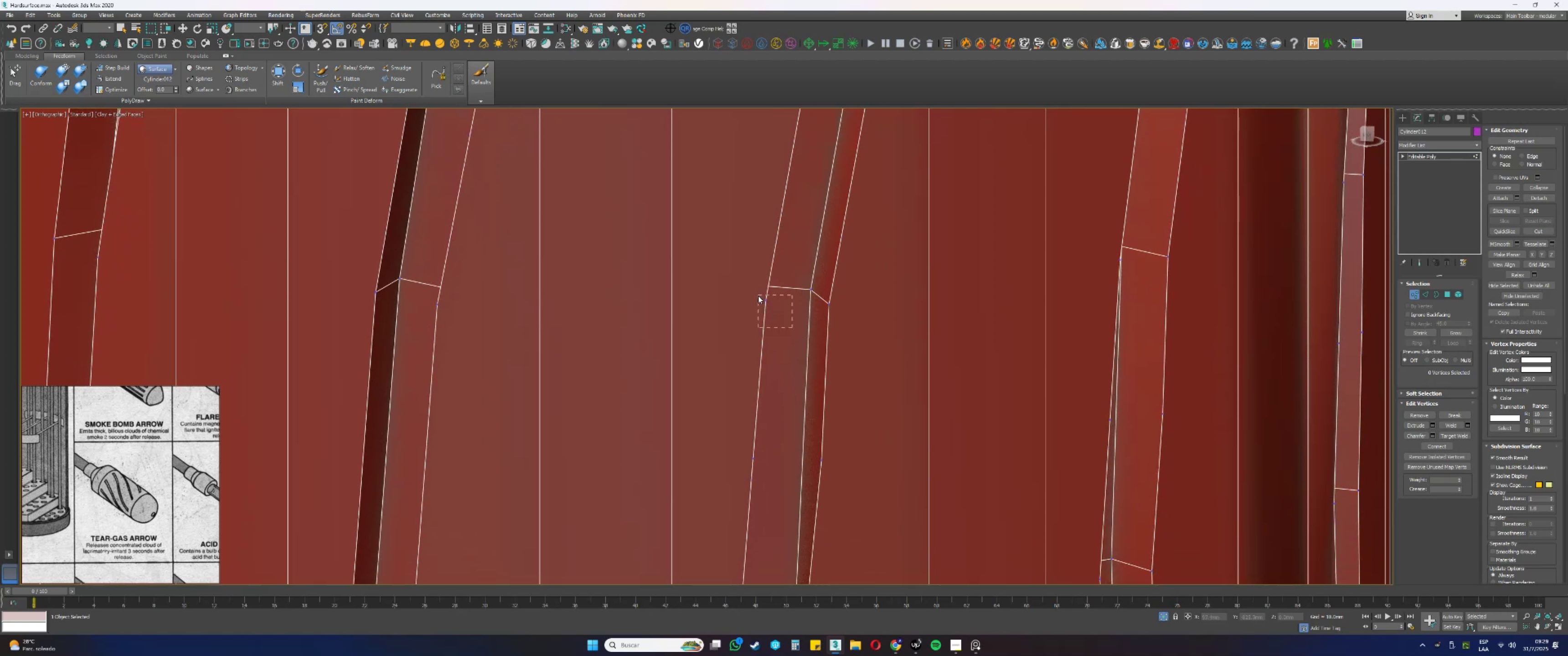 
hold_key(key=AltLeft, duration=0.31)
 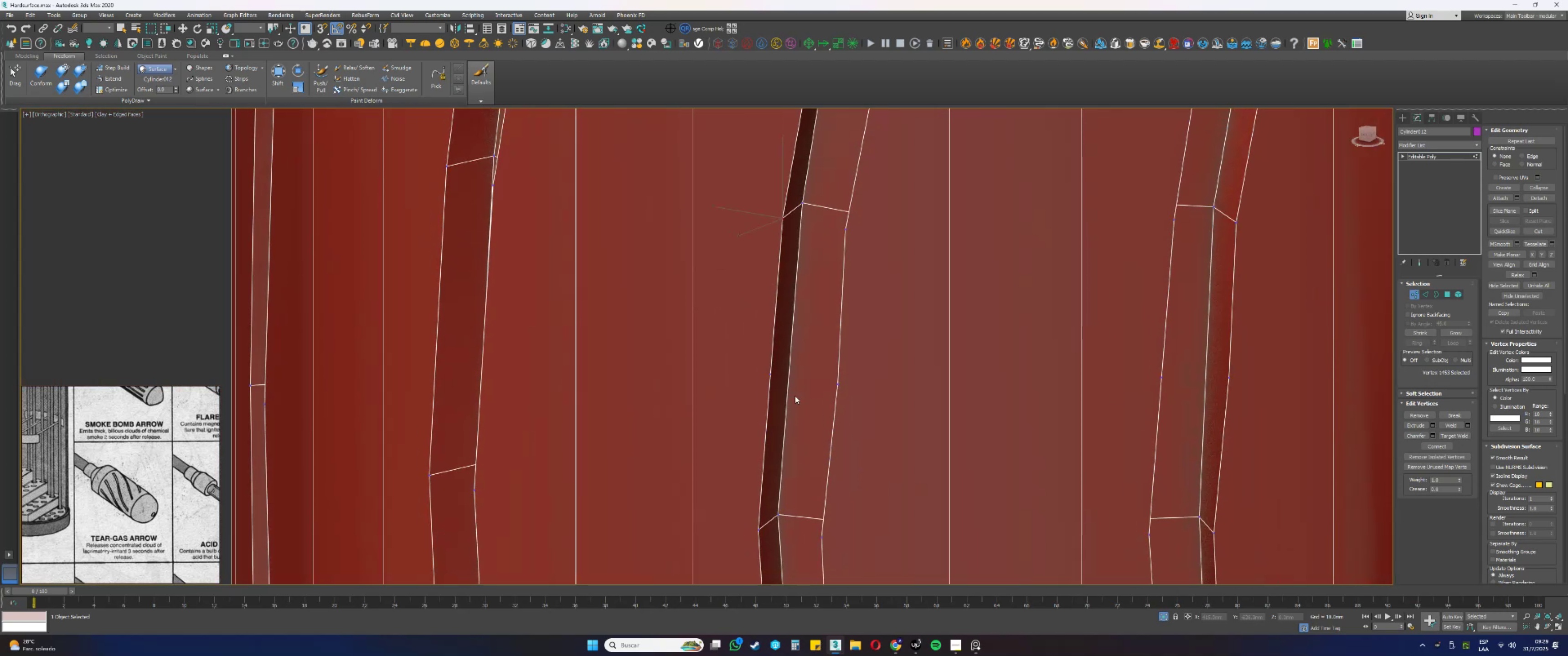 
left_click_drag(start_coordinate=[786, 393], to_coordinate=[747, 355])
 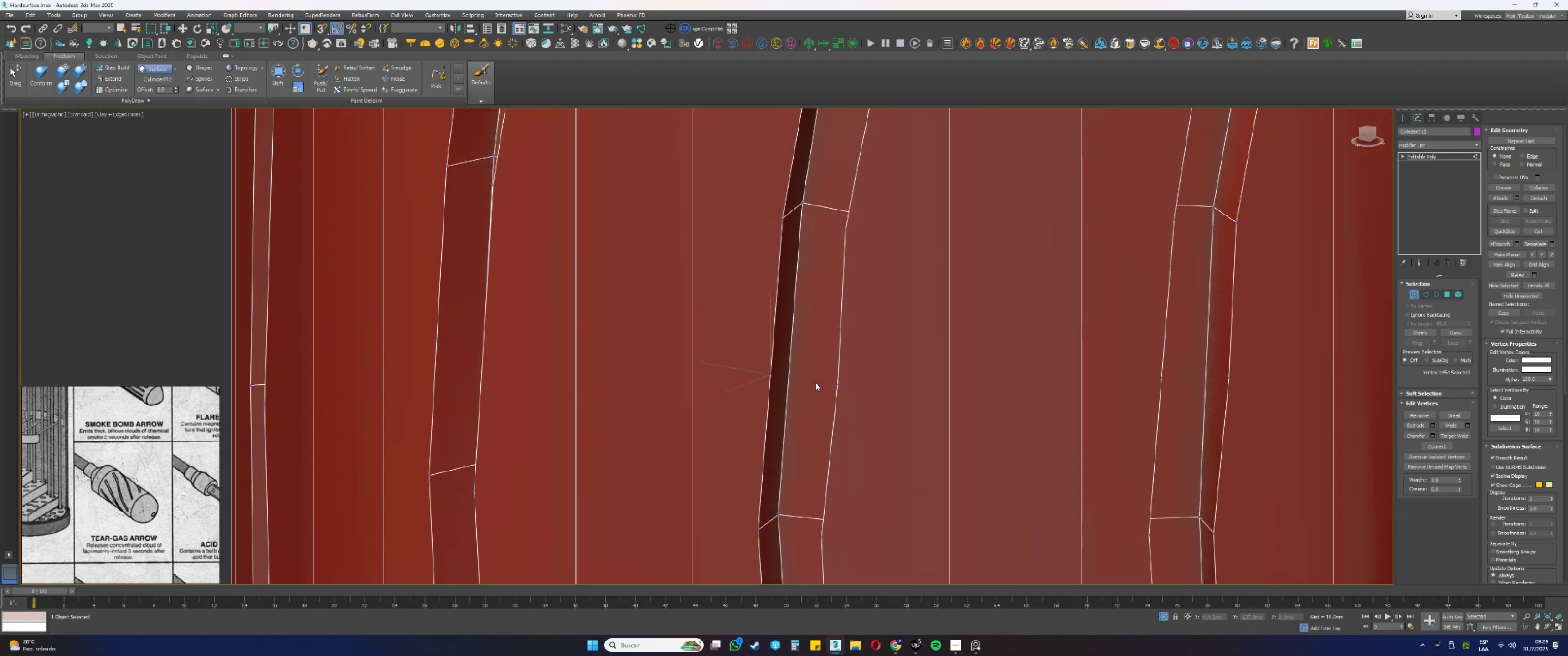 
key(Backspace)
 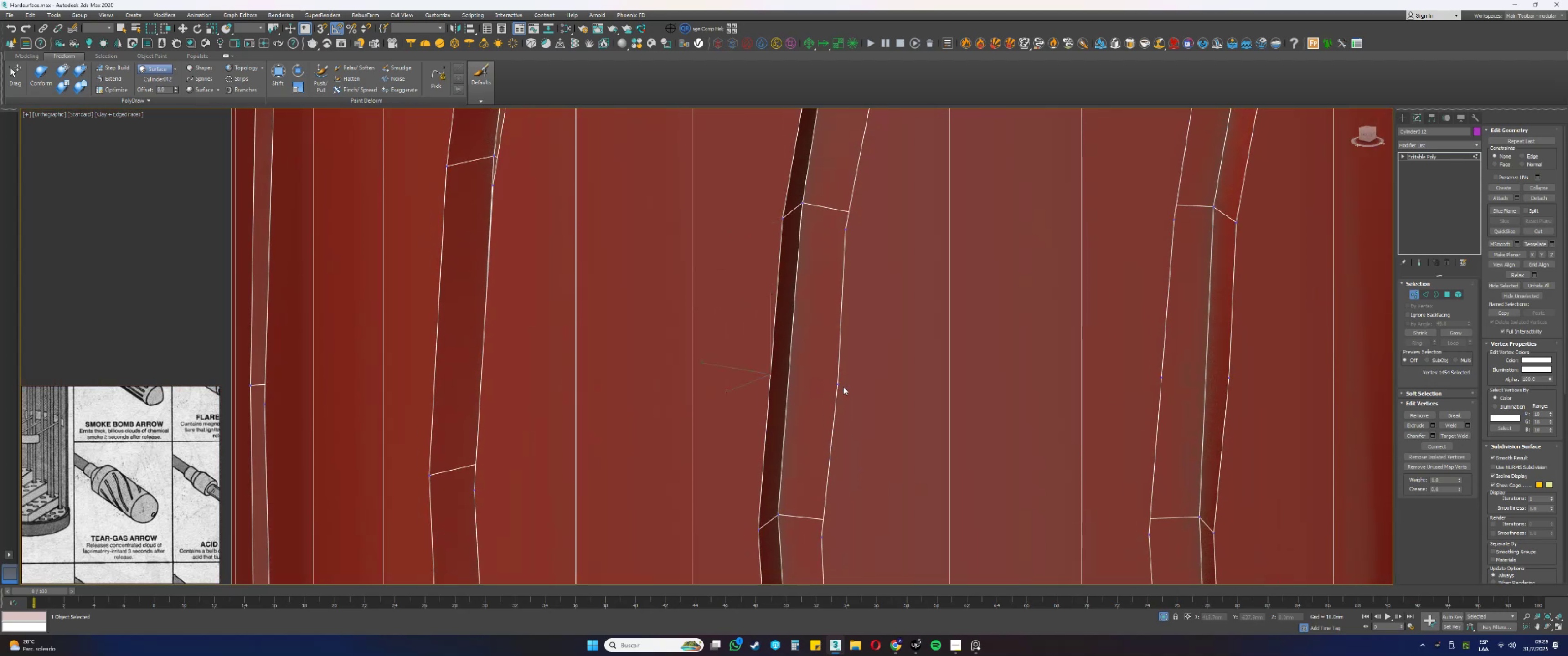 
left_click_drag(start_coordinate=[858, 392], to_coordinate=[830, 367])
 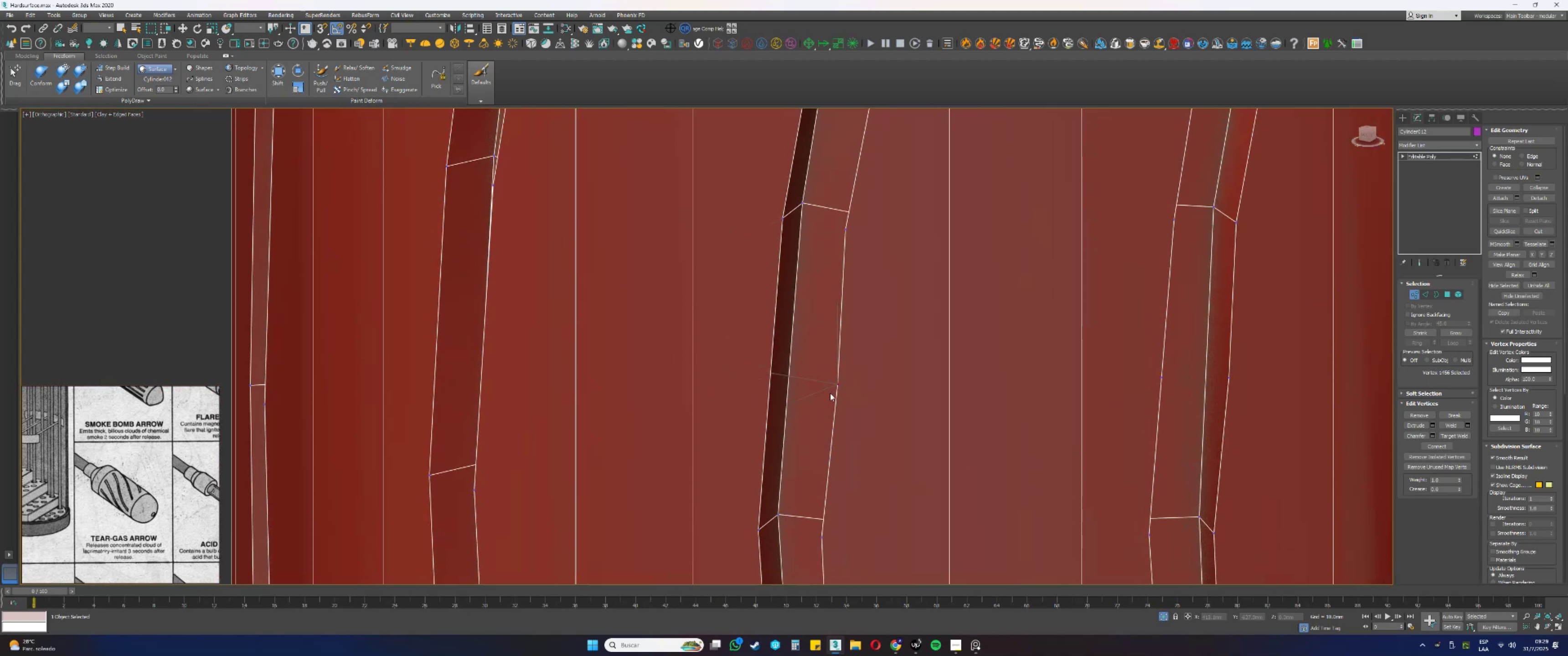 
key(Alt+AltLeft)
 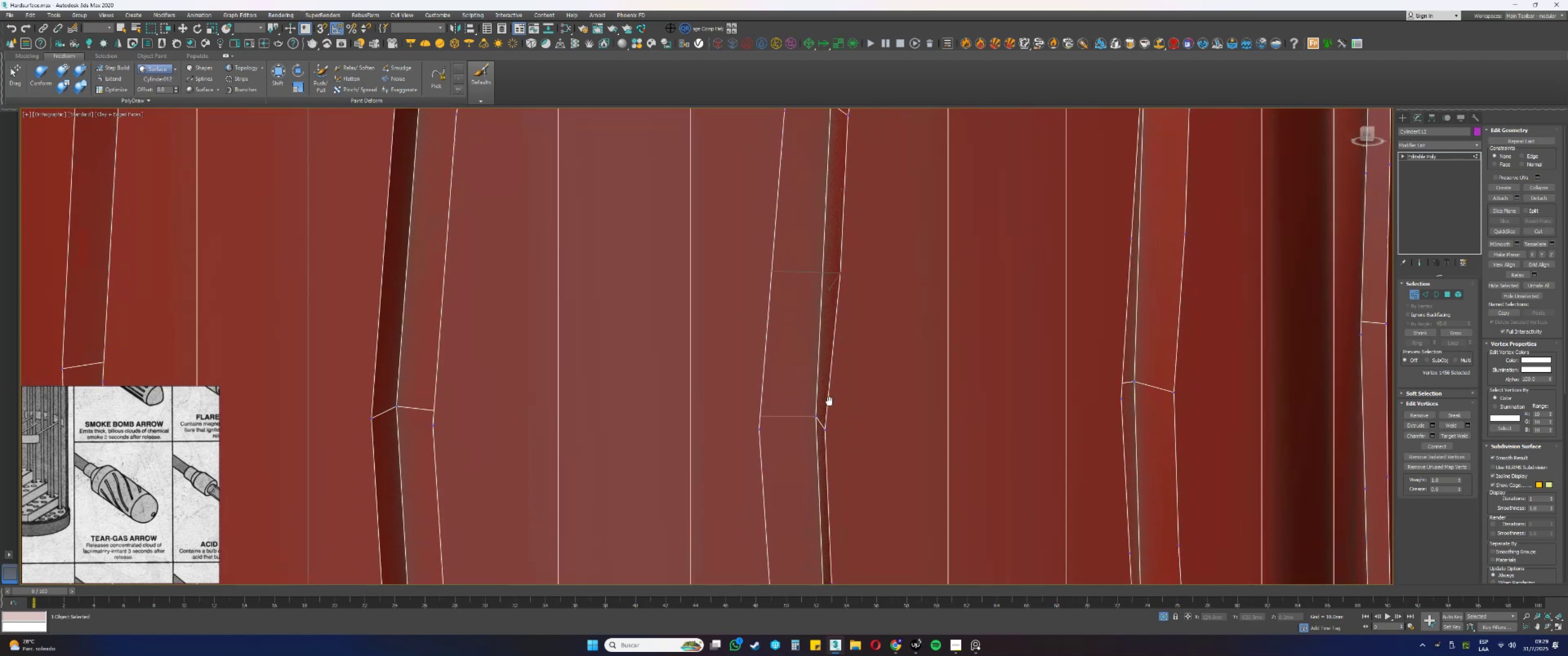 
key(Backspace)
 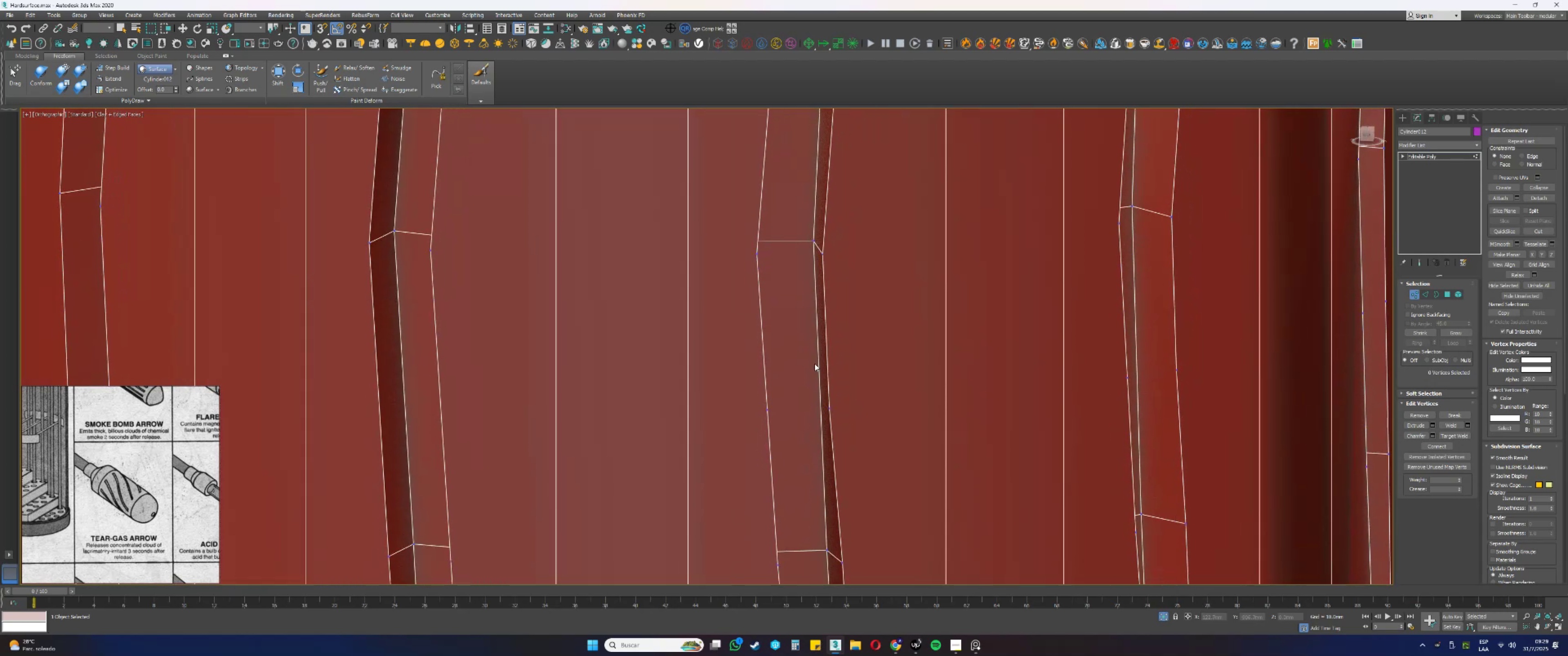 
left_click_drag(start_coordinate=[844, 421], to_coordinate=[820, 389])
 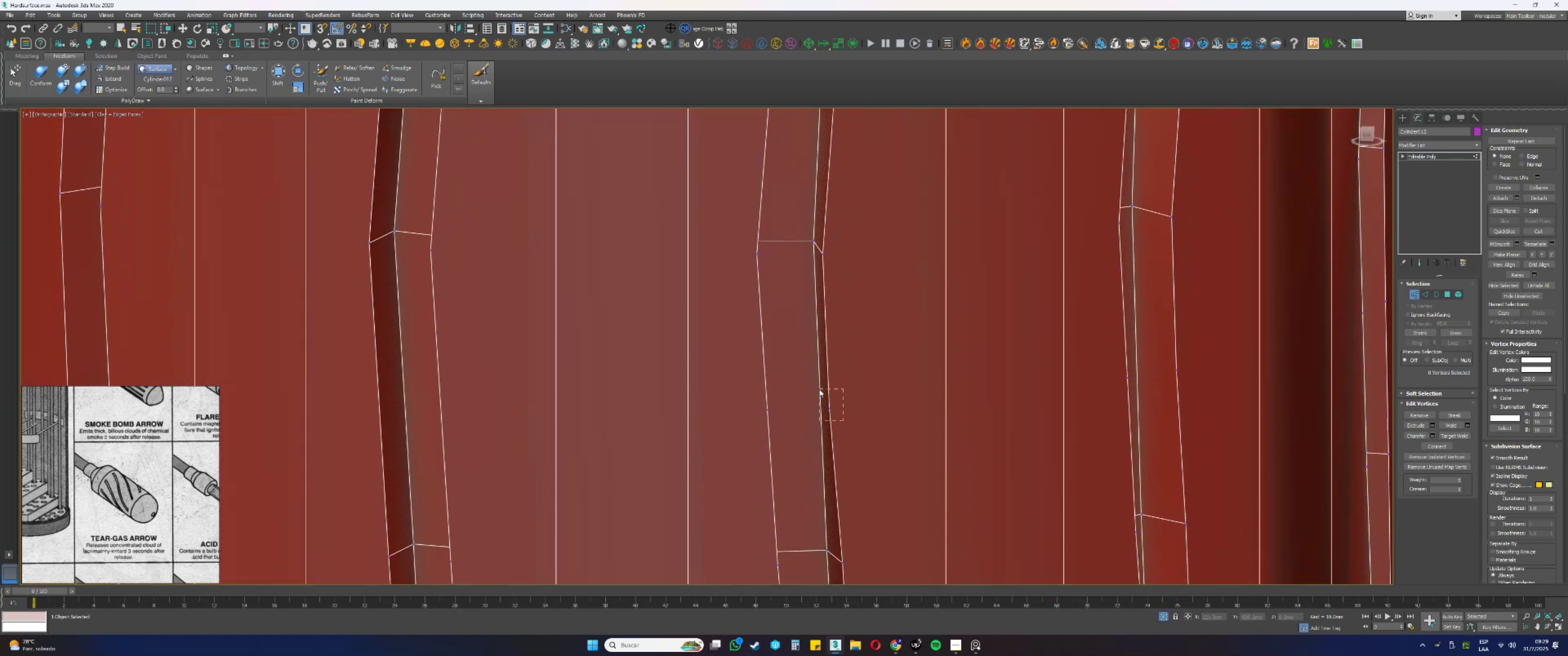 
key(Alt+AltLeft)
 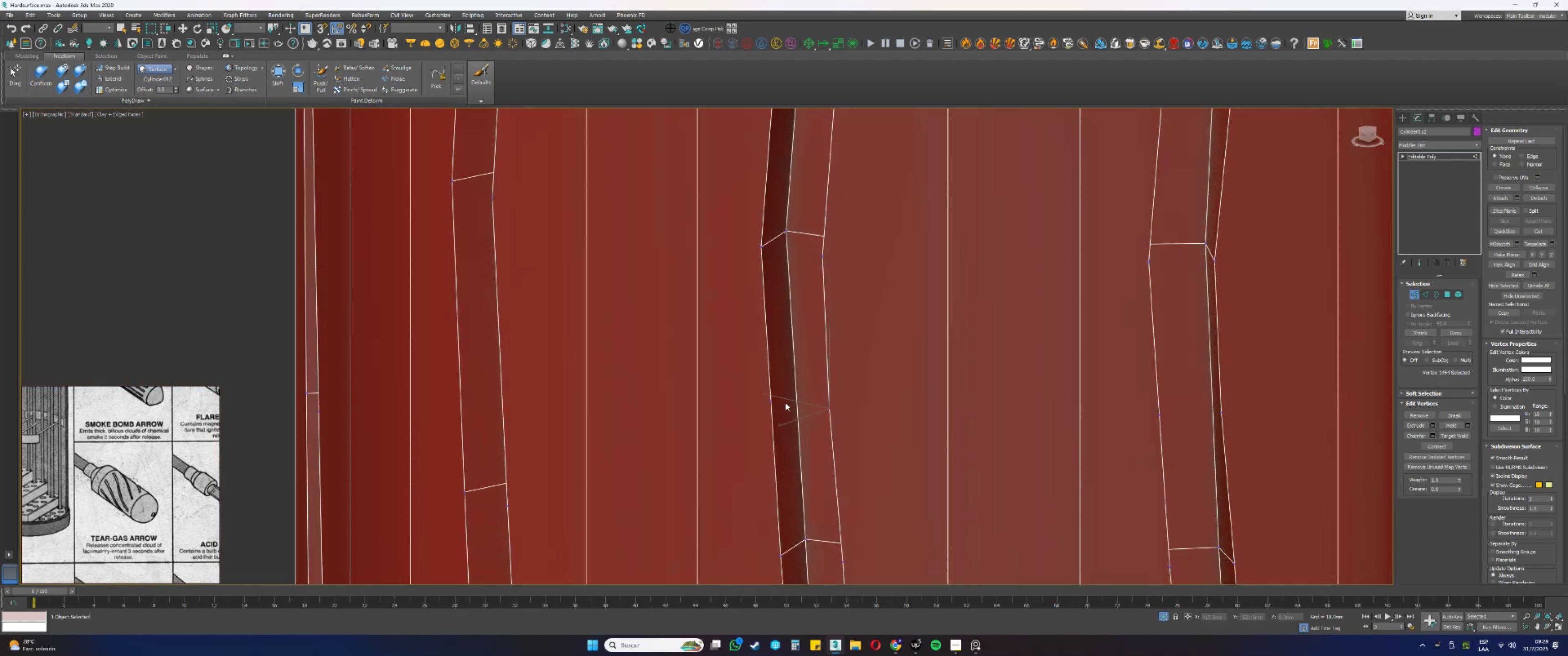 
key(Backspace)
 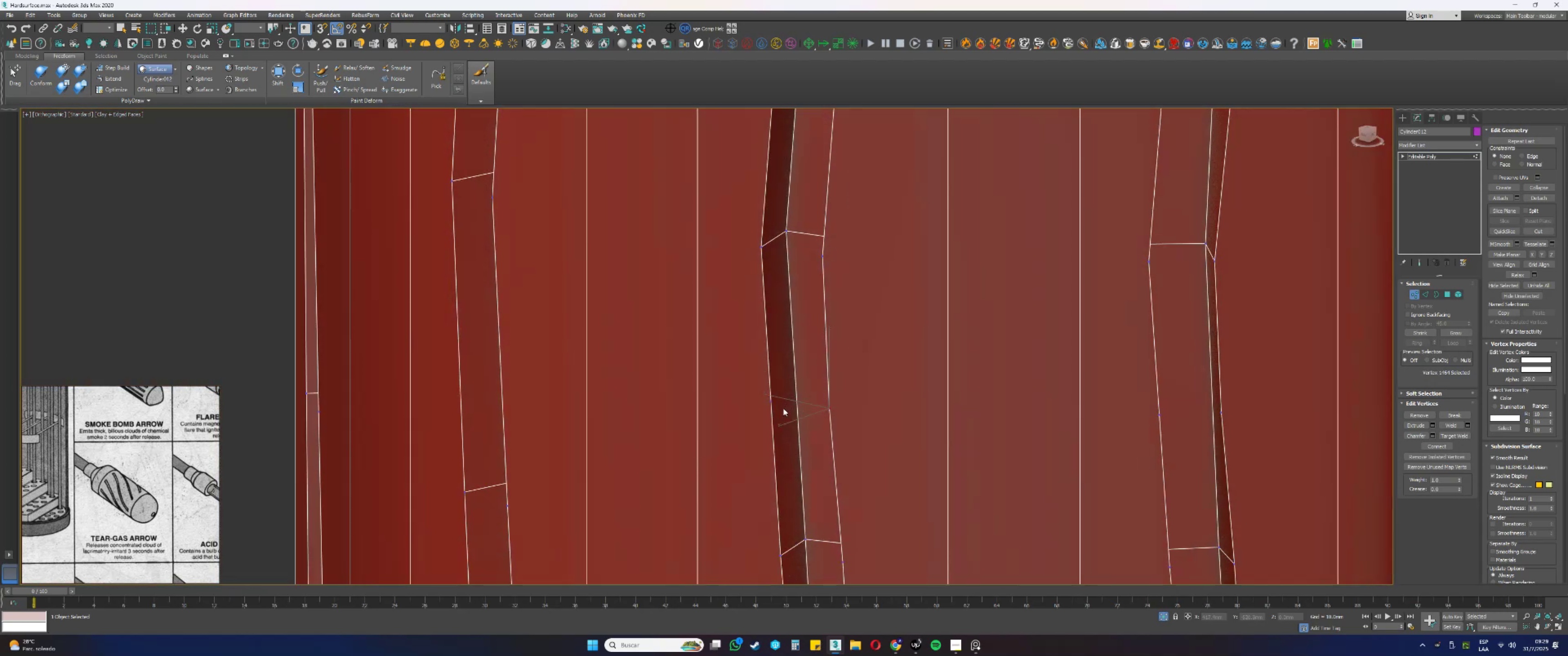 
left_click_drag(start_coordinate=[782, 412], to_coordinate=[759, 384])
 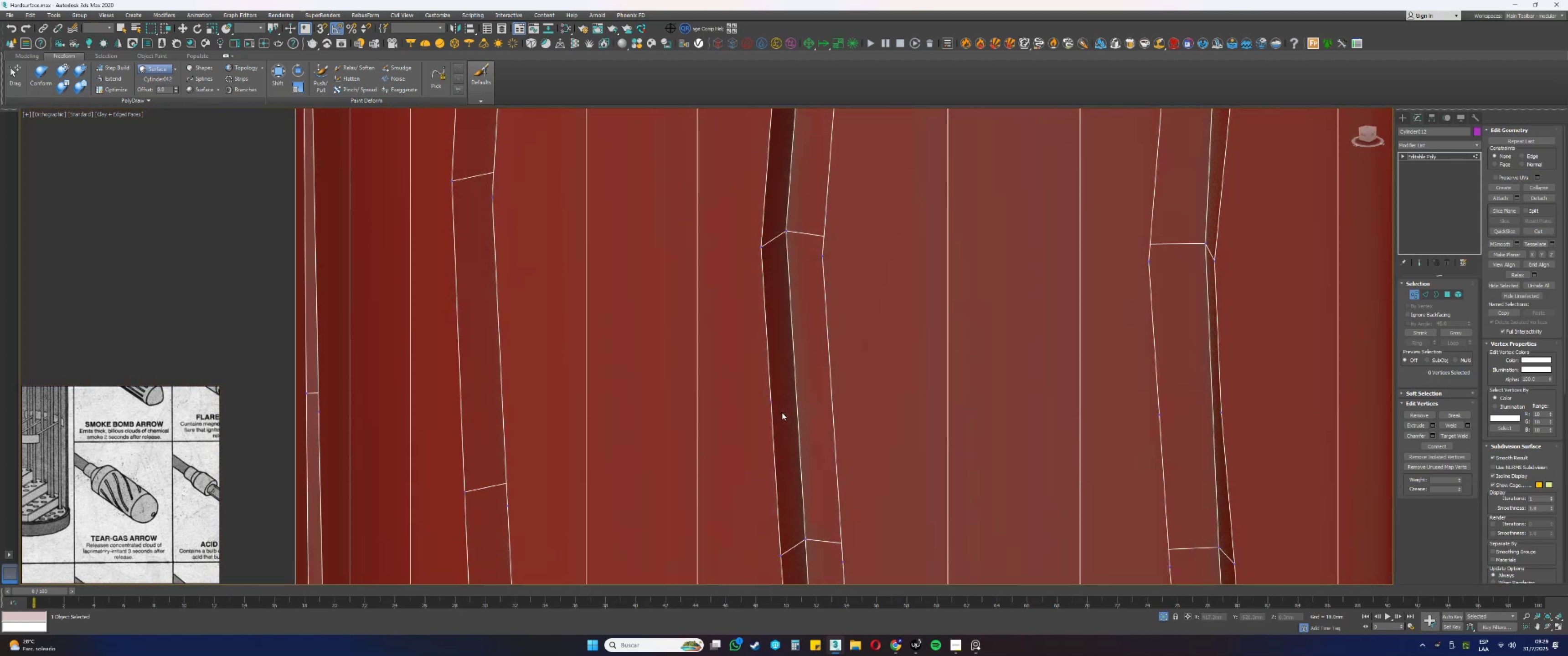 
key(Backspace)
 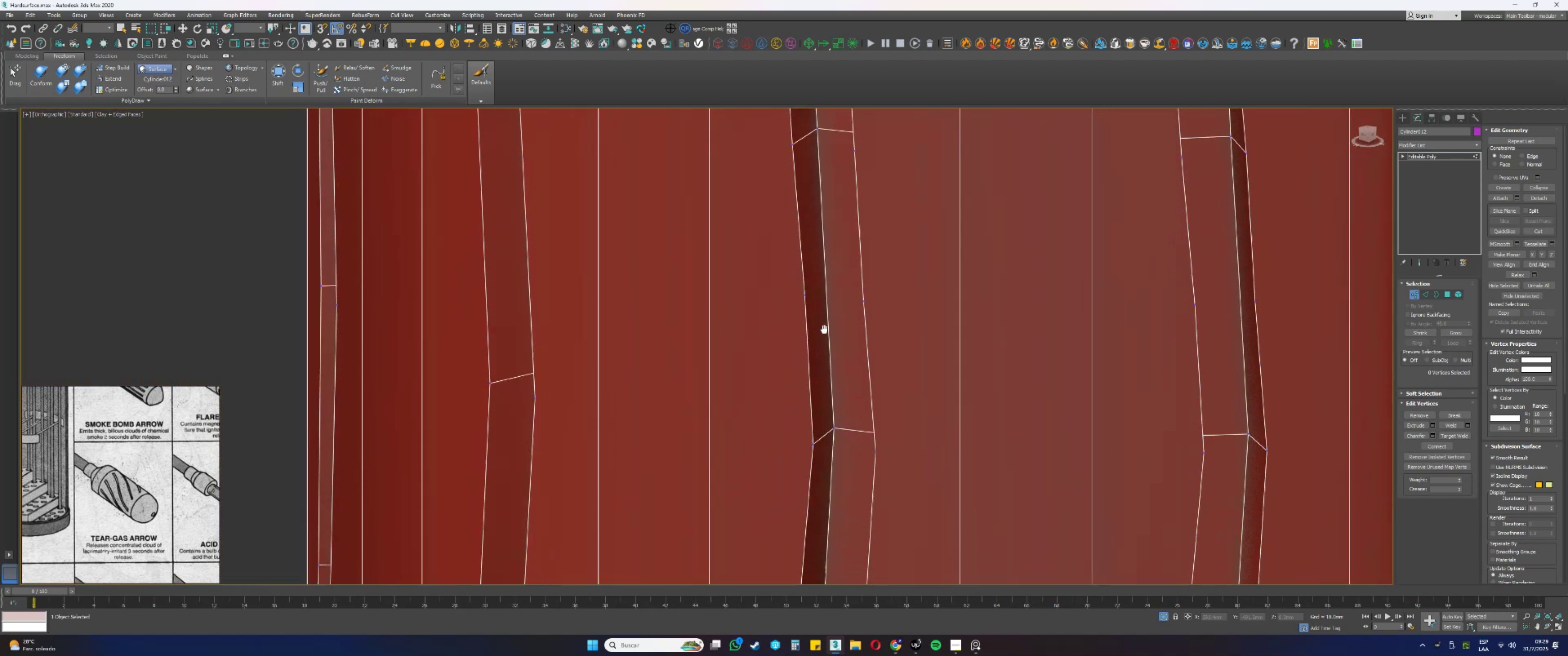 
left_click_drag(start_coordinate=[873, 304], to_coordinate=[859, 261])
 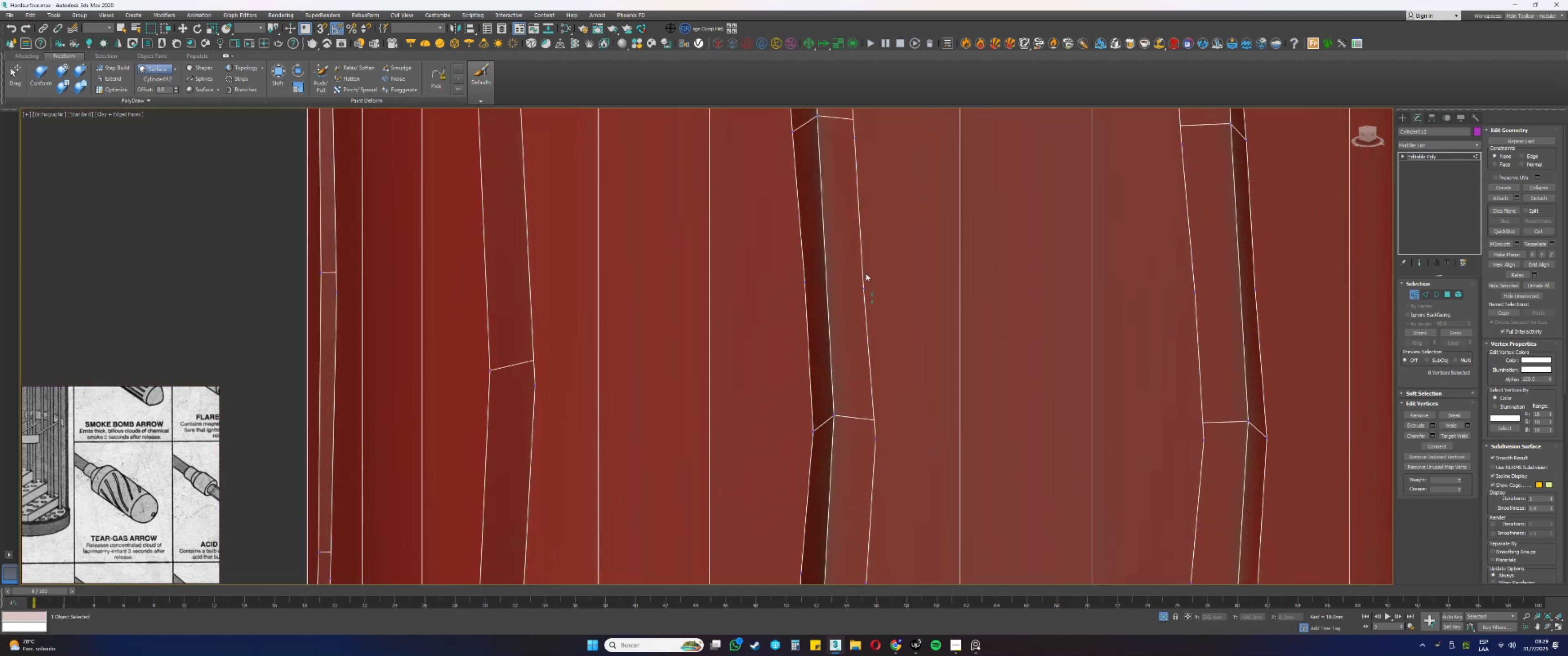 
hold_key(key=AltLeft, duration=0.71)
 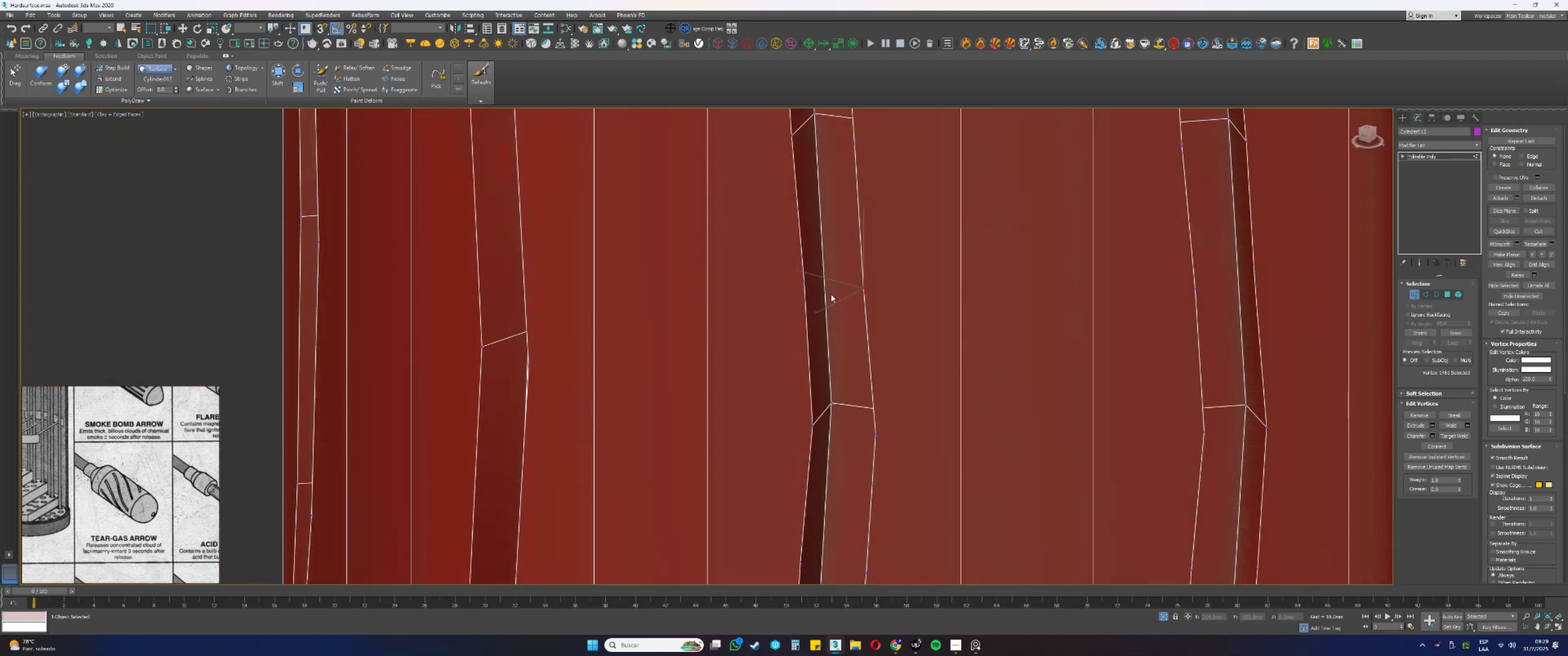 
key(Control+ControlLeft)
 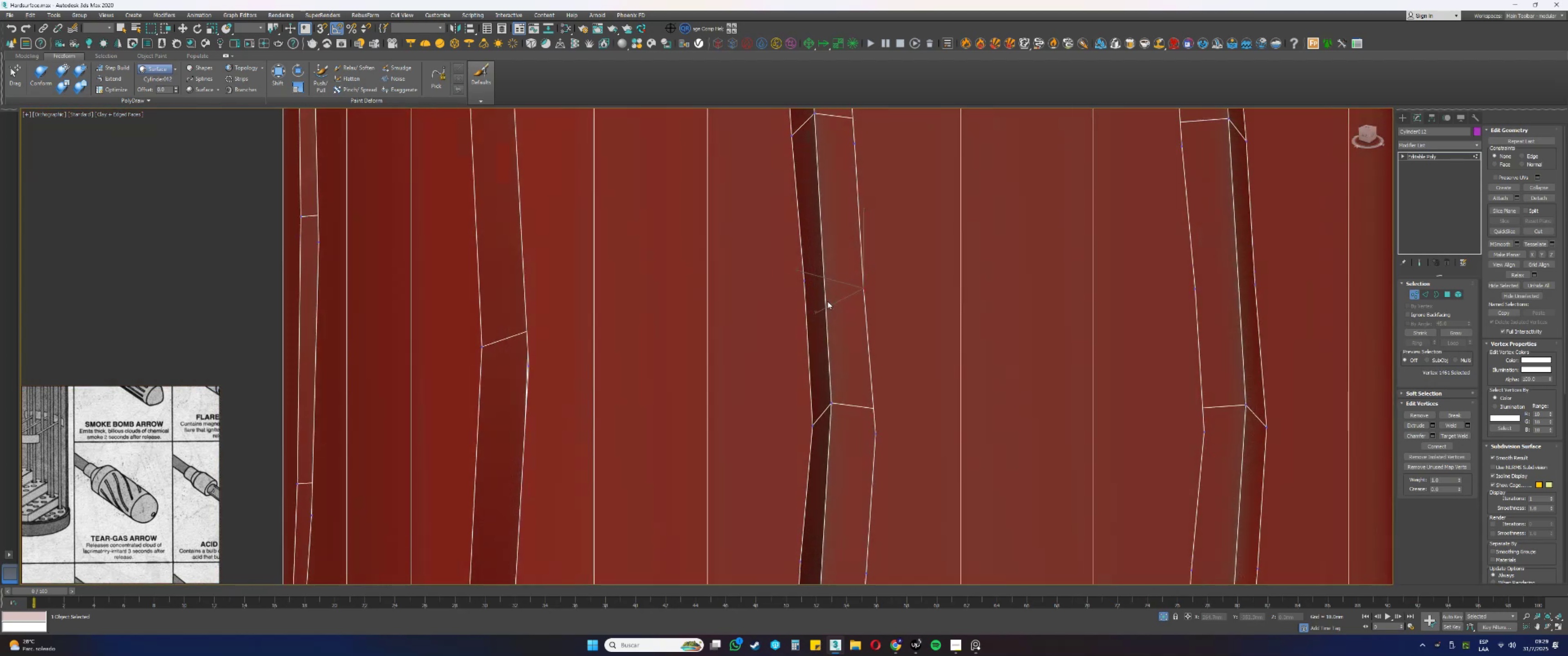 
key(Backspace)
 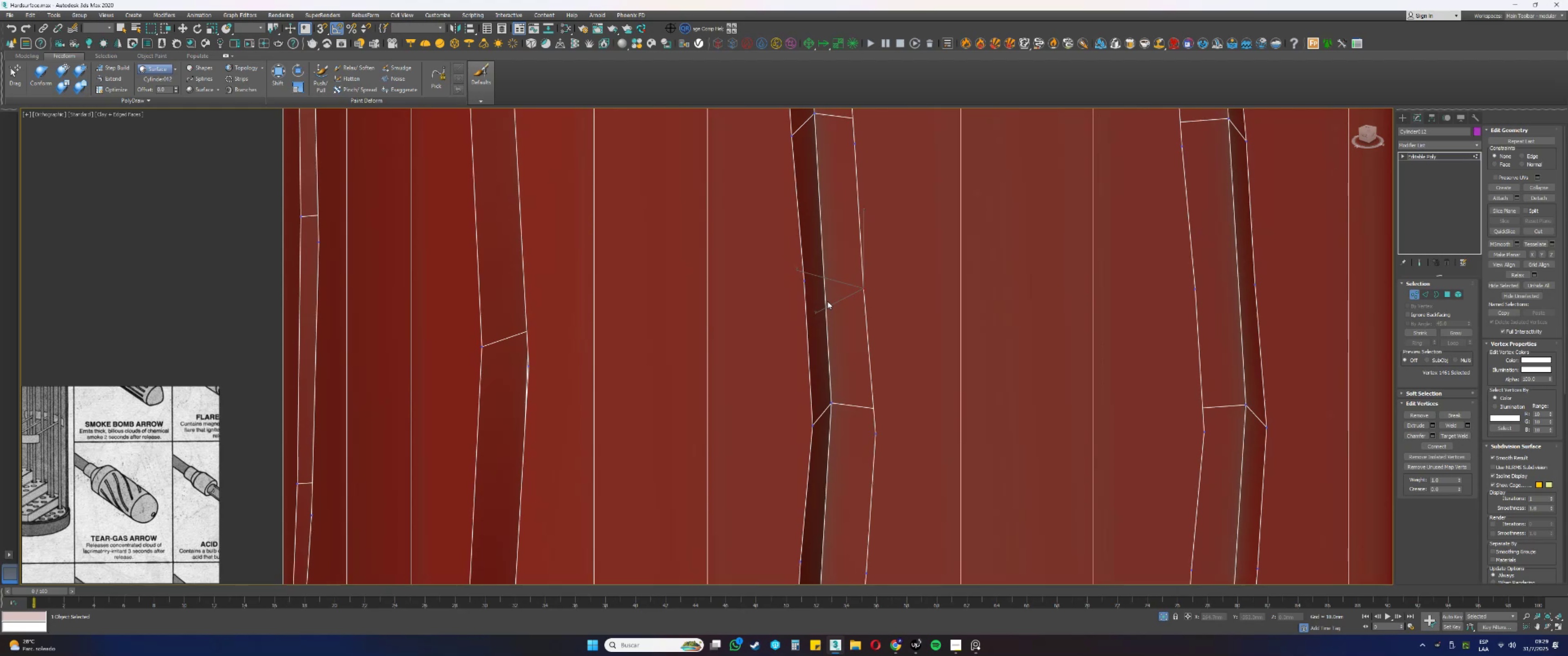 
left_click_drag(start_coordinate=[810, 303], to_coordinate=[797, 266])
 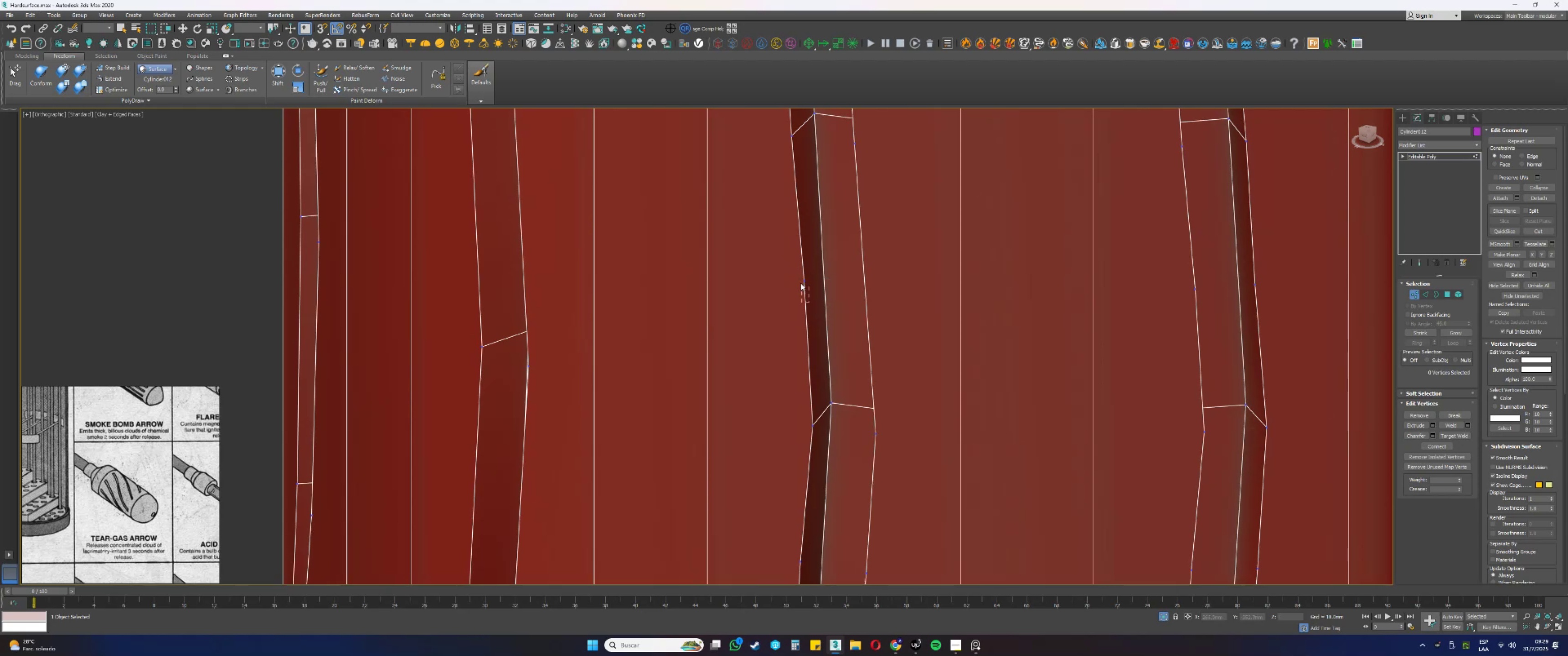 
key(Backspace)
 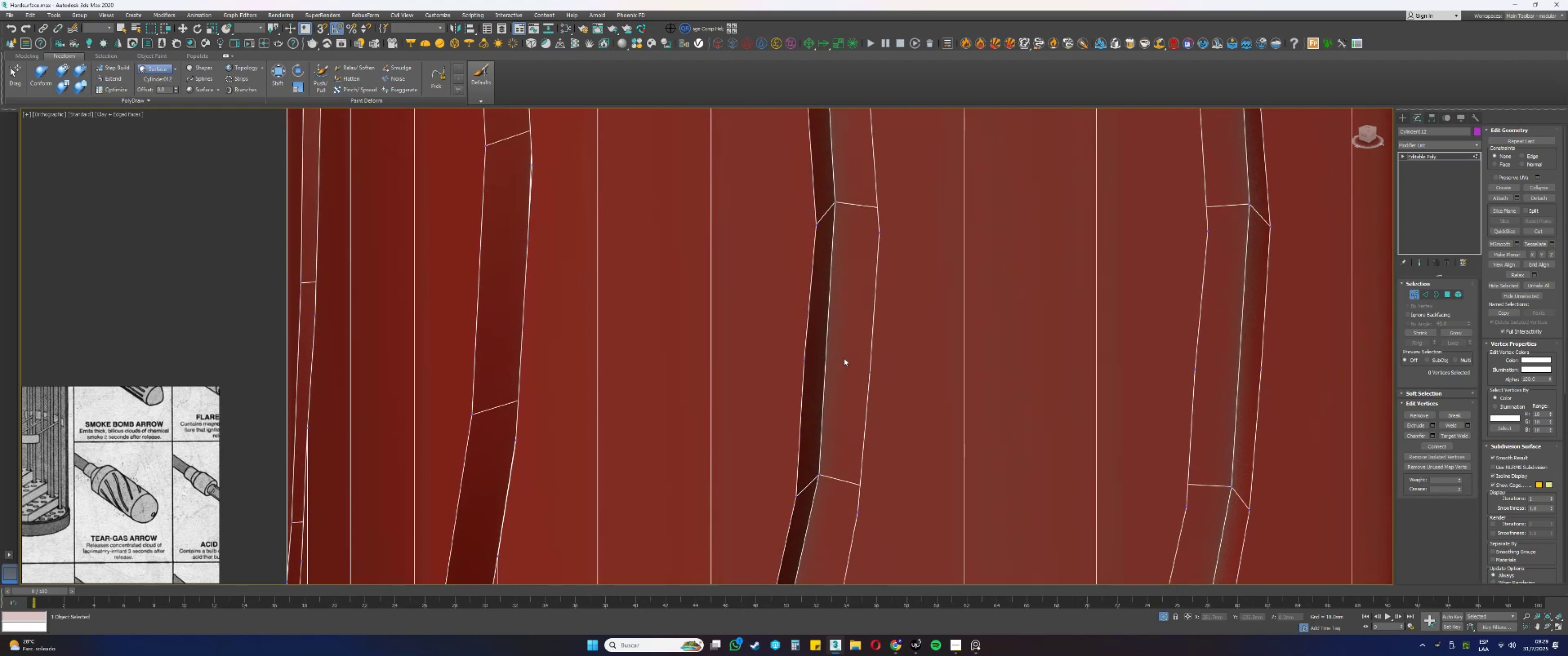 
left_click_drag(start_coordinate=[810, 376], to_coordinate=[788, 334])
 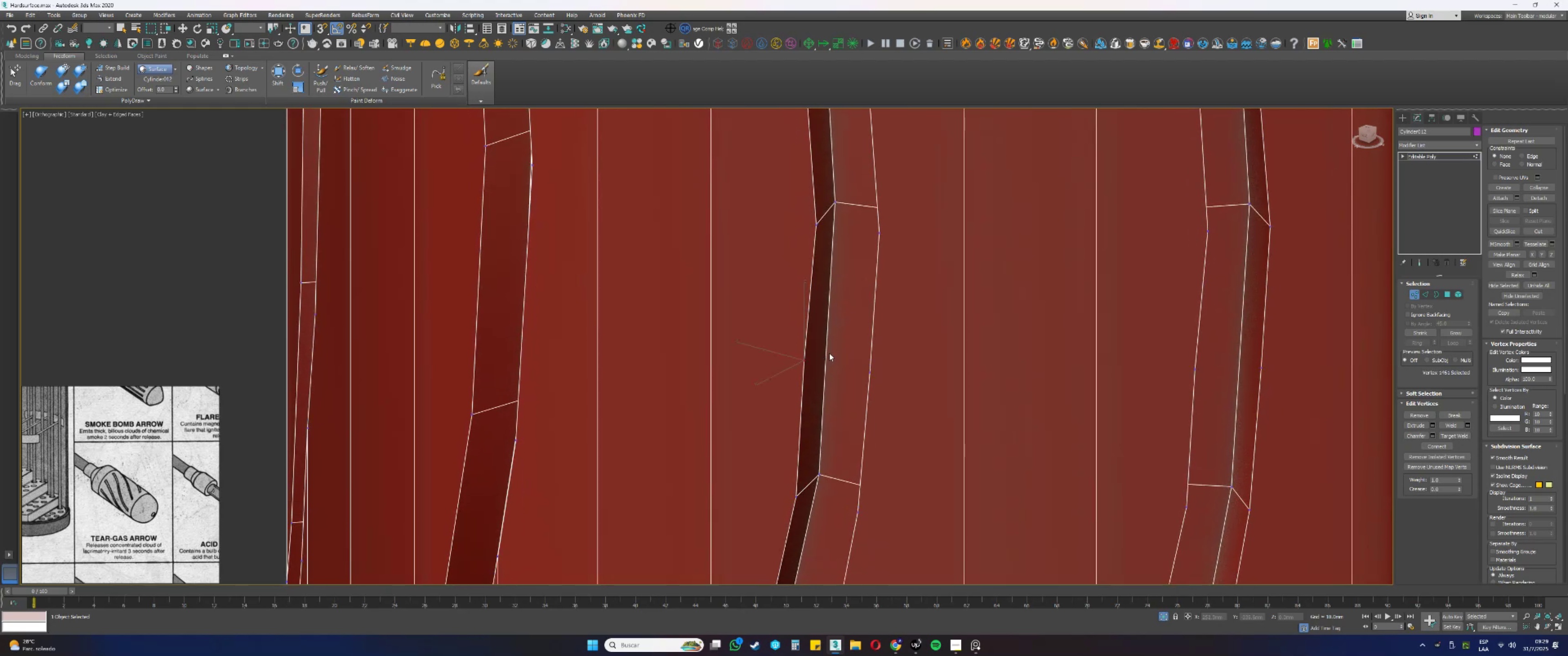 
hold_key(key=AltLeft, duration=0.34)
 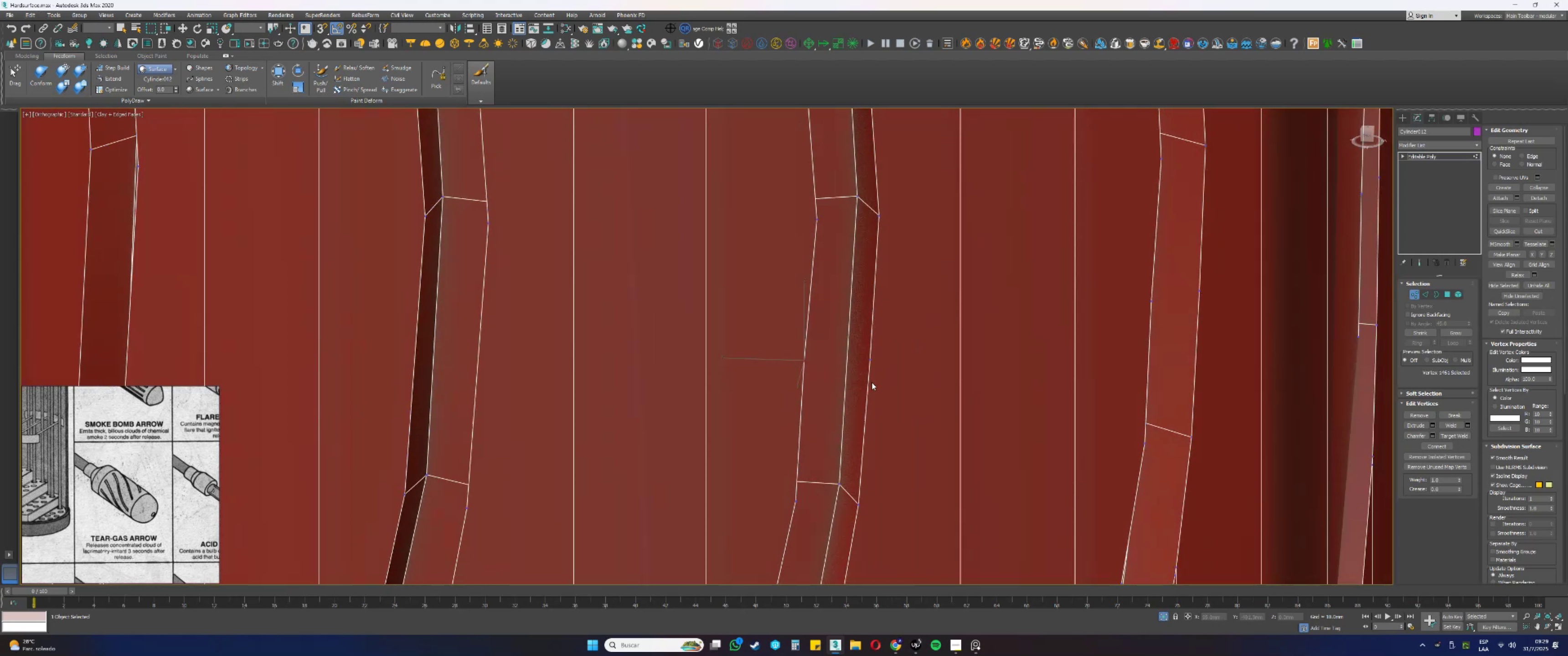 
key(Backspace)
 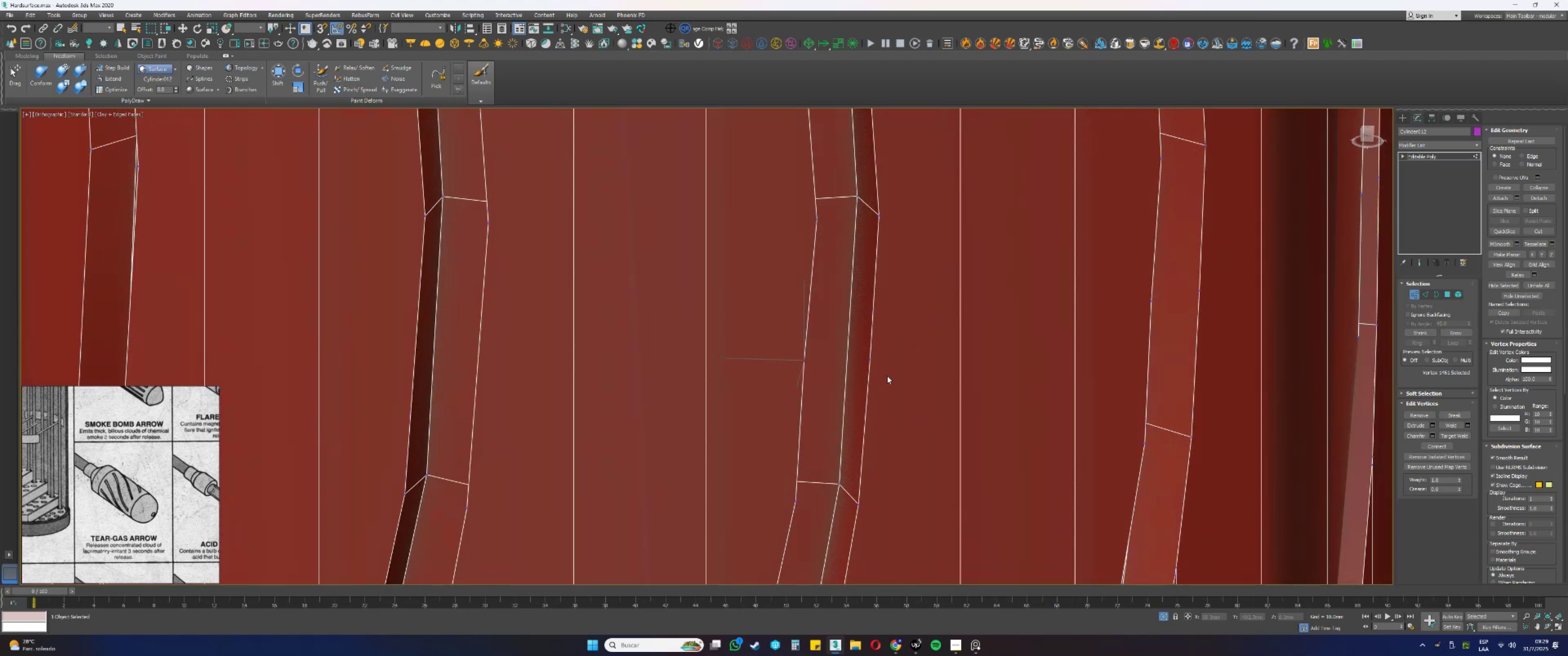 
left_click_drag(start_coordinate=[885, 378], to_coordinate=[855, 330])
 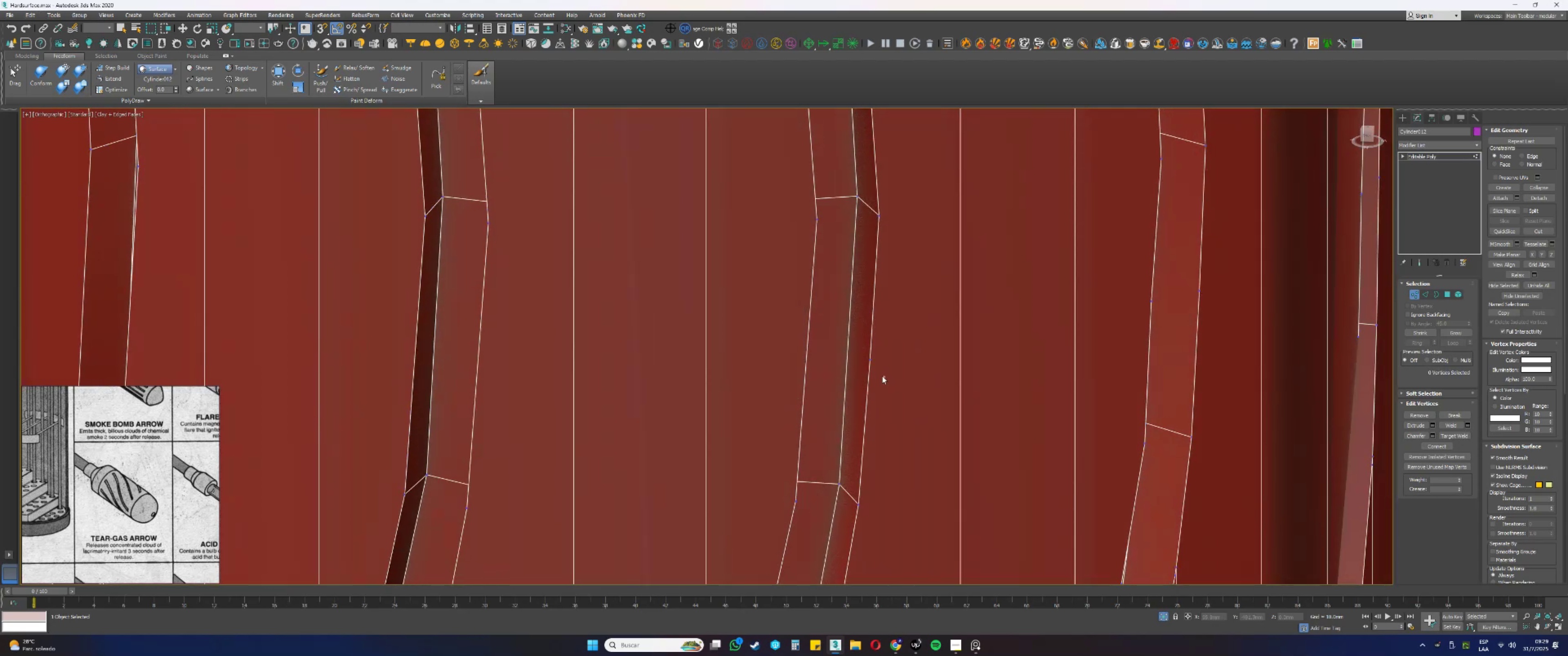 
key(Backspace)
 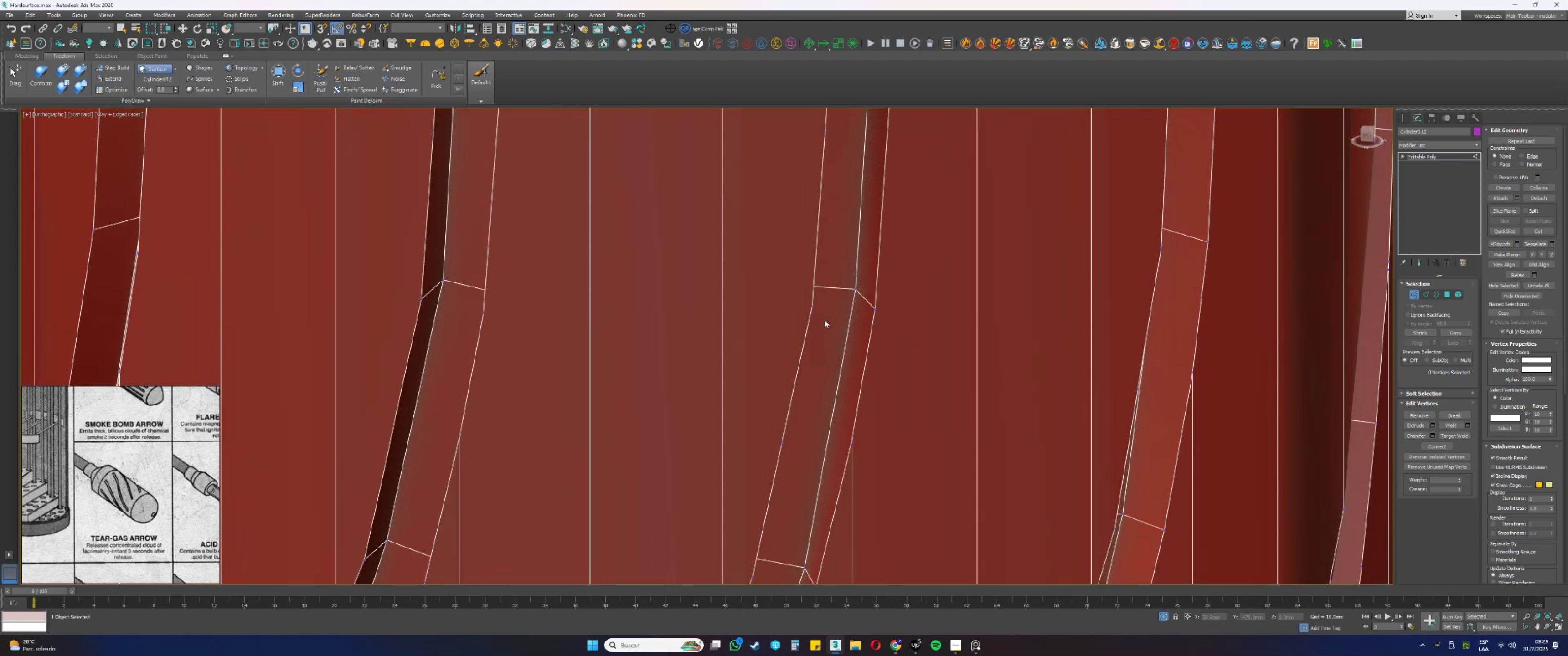 
left_click_drag(start_coordinate=[801, 452], to_coordinate=[767, 424])
 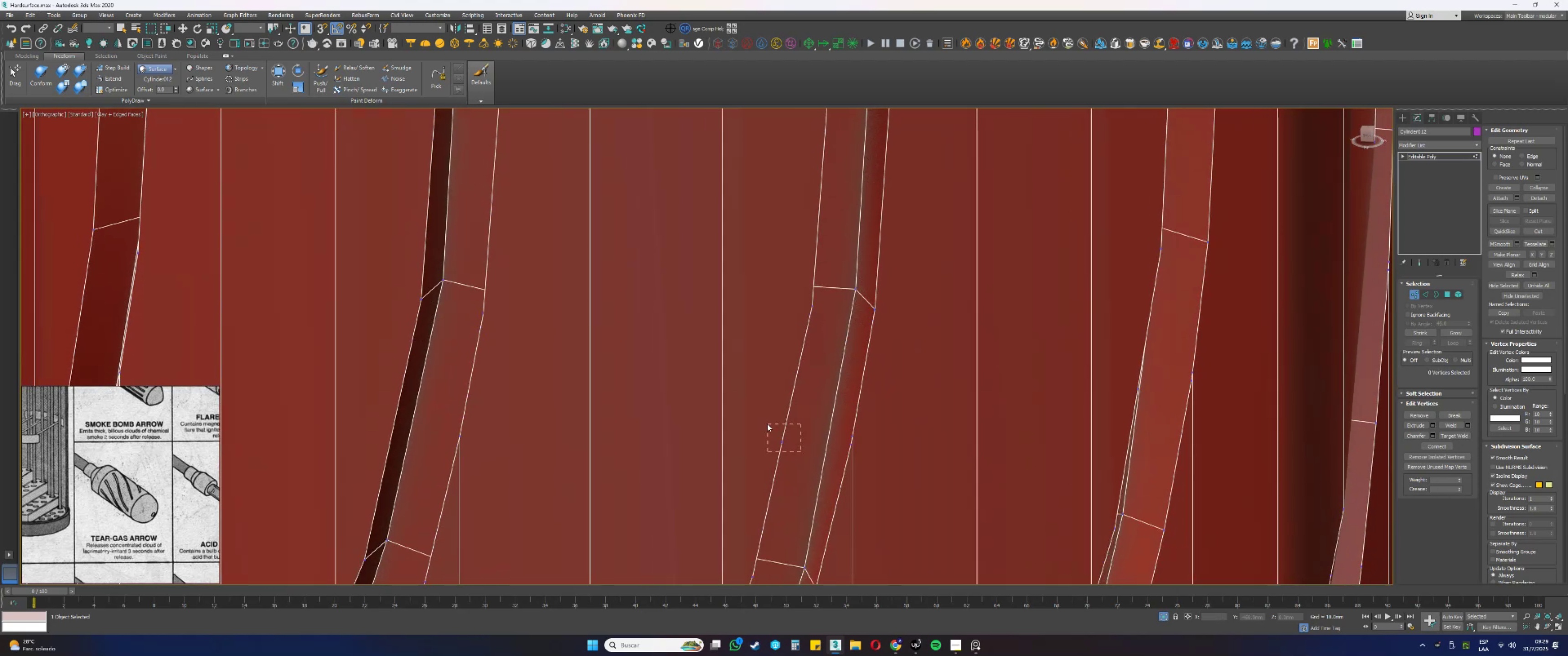 
key(Alt+AltLeft)
 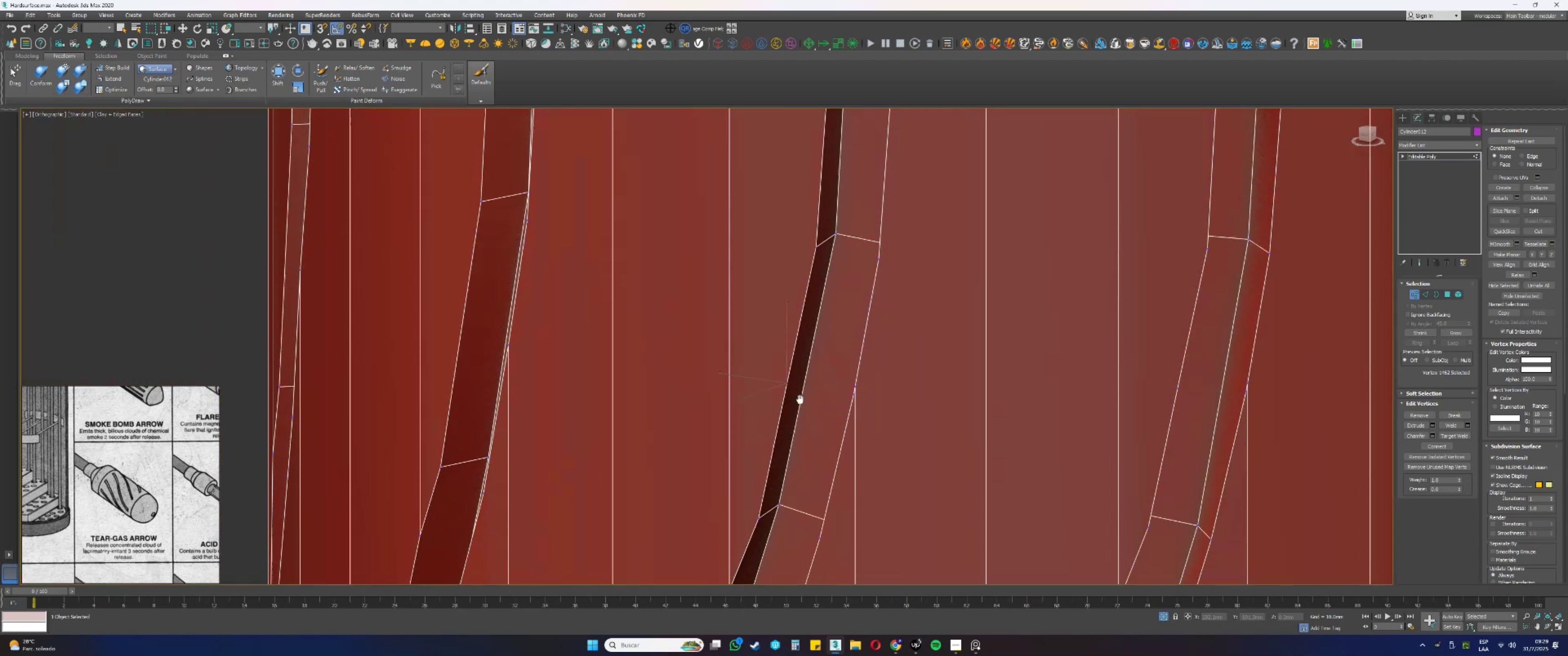 
key(Alt+AltLeft)
 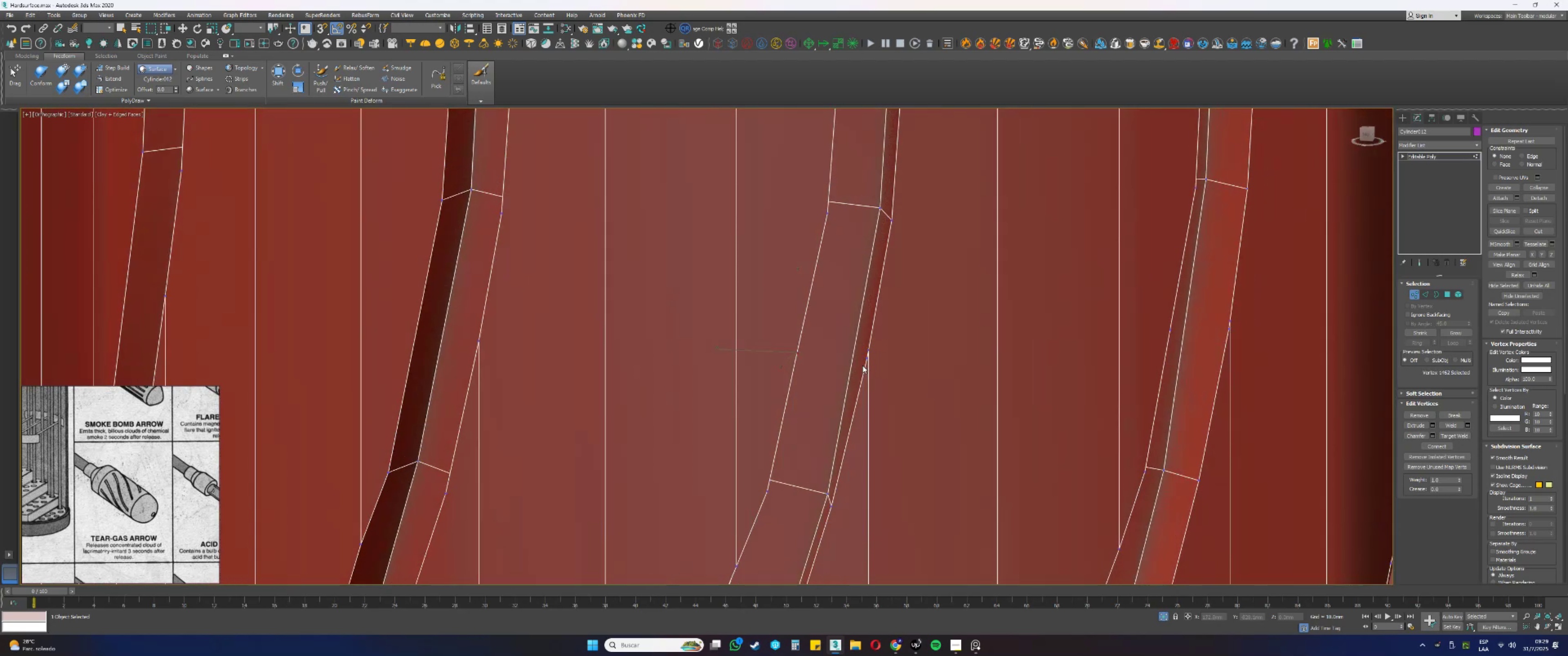 
key(Backspace)
 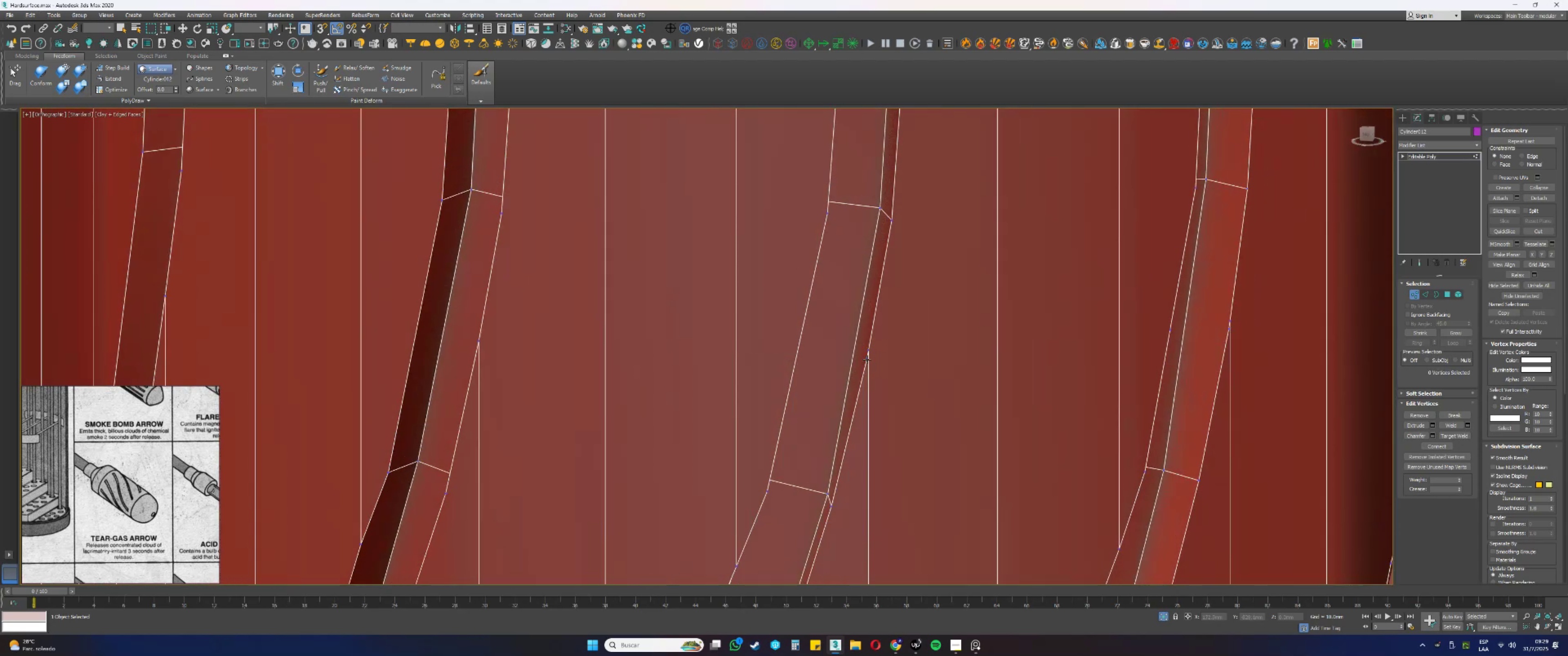 
left_click([867, 359])
 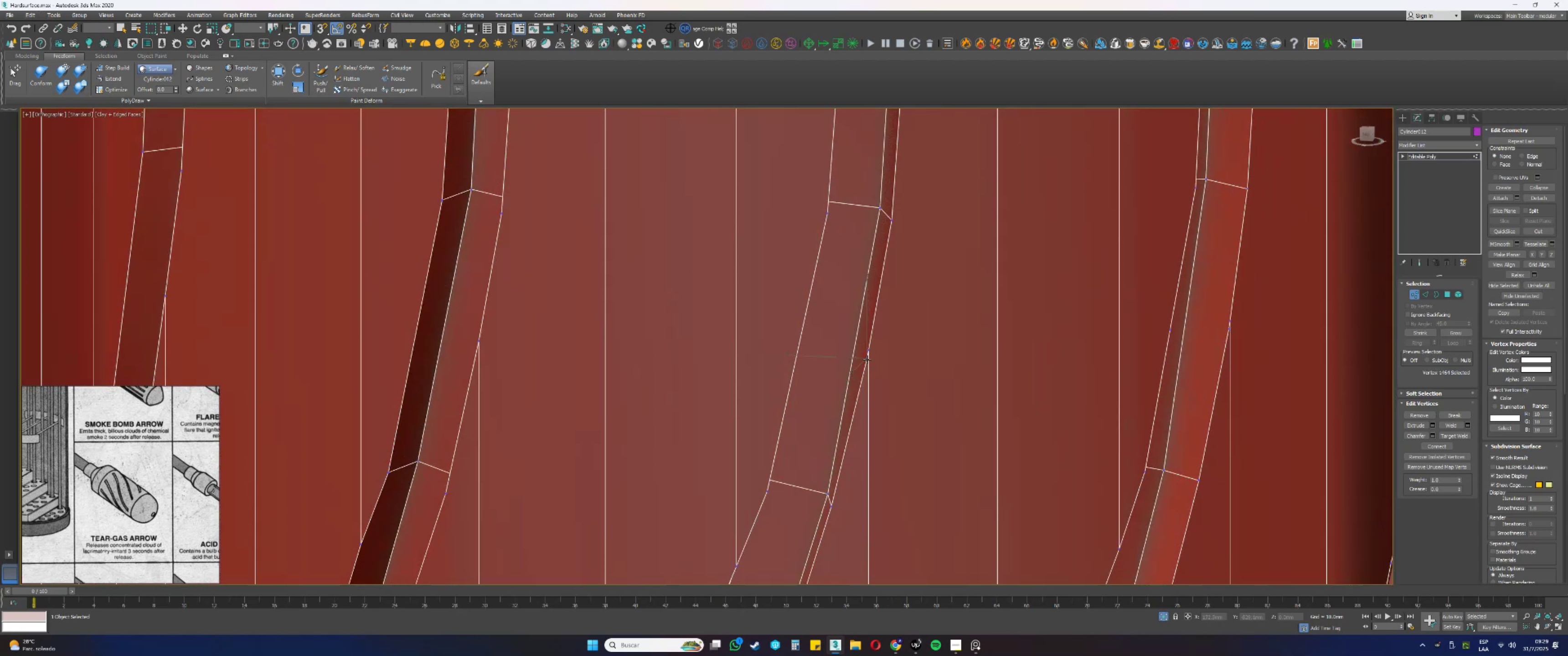 
key(Backspace)
 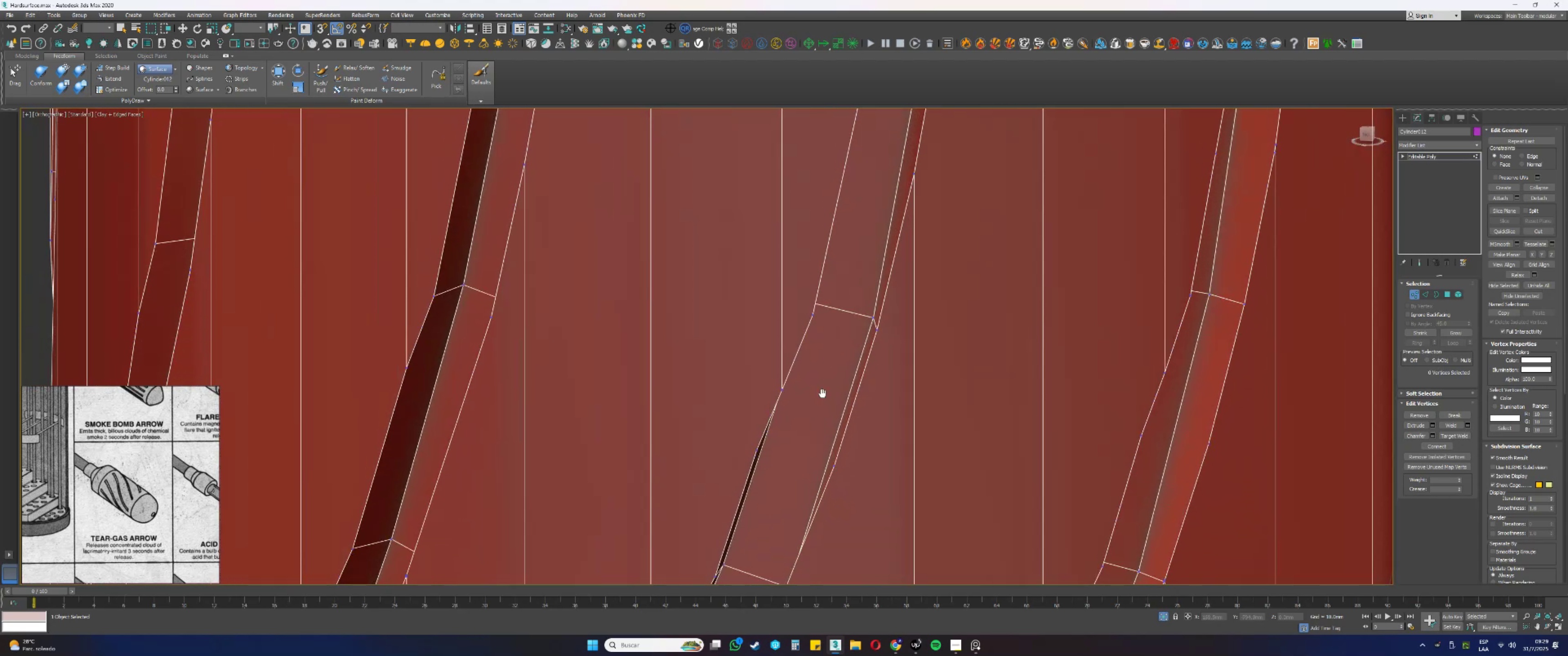 
left_click_drag(start_coordinate=[872, 441], to_coordinate=[832, 400])
 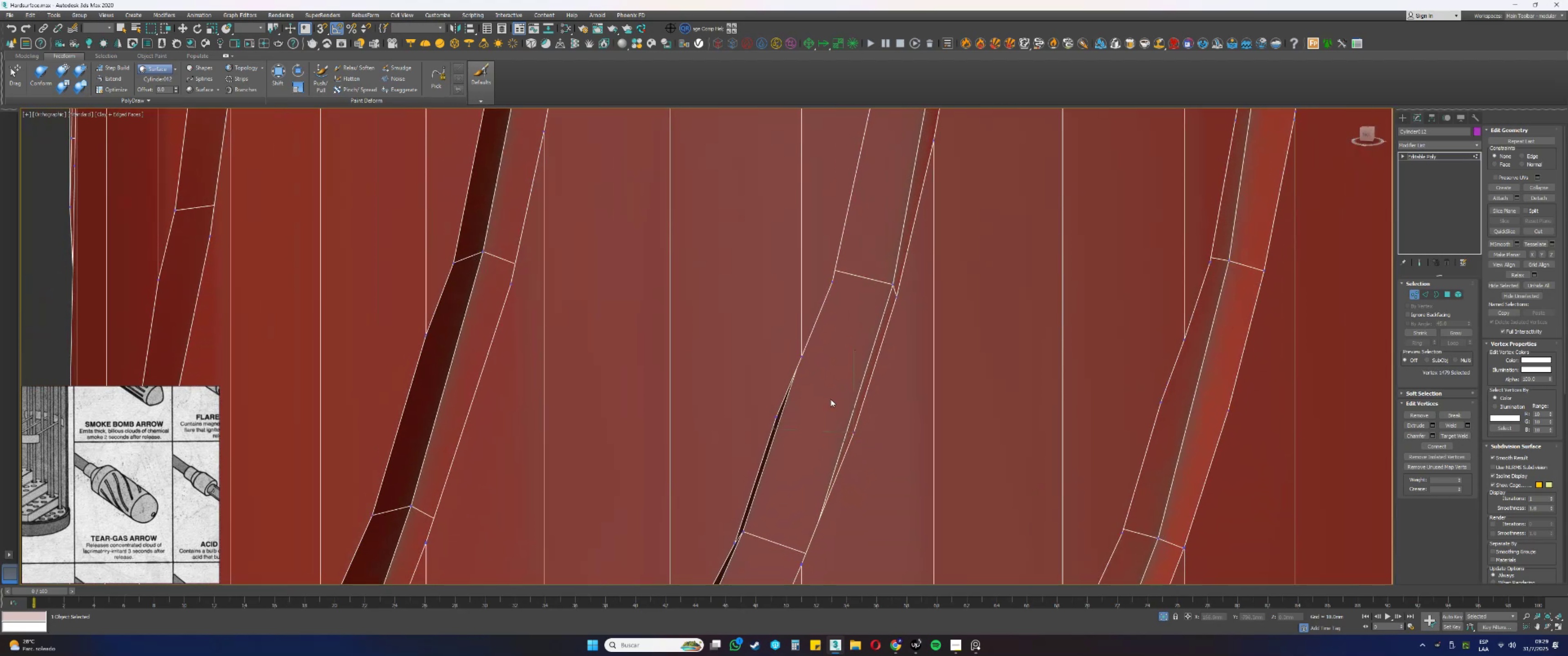 
key(Backspace)
 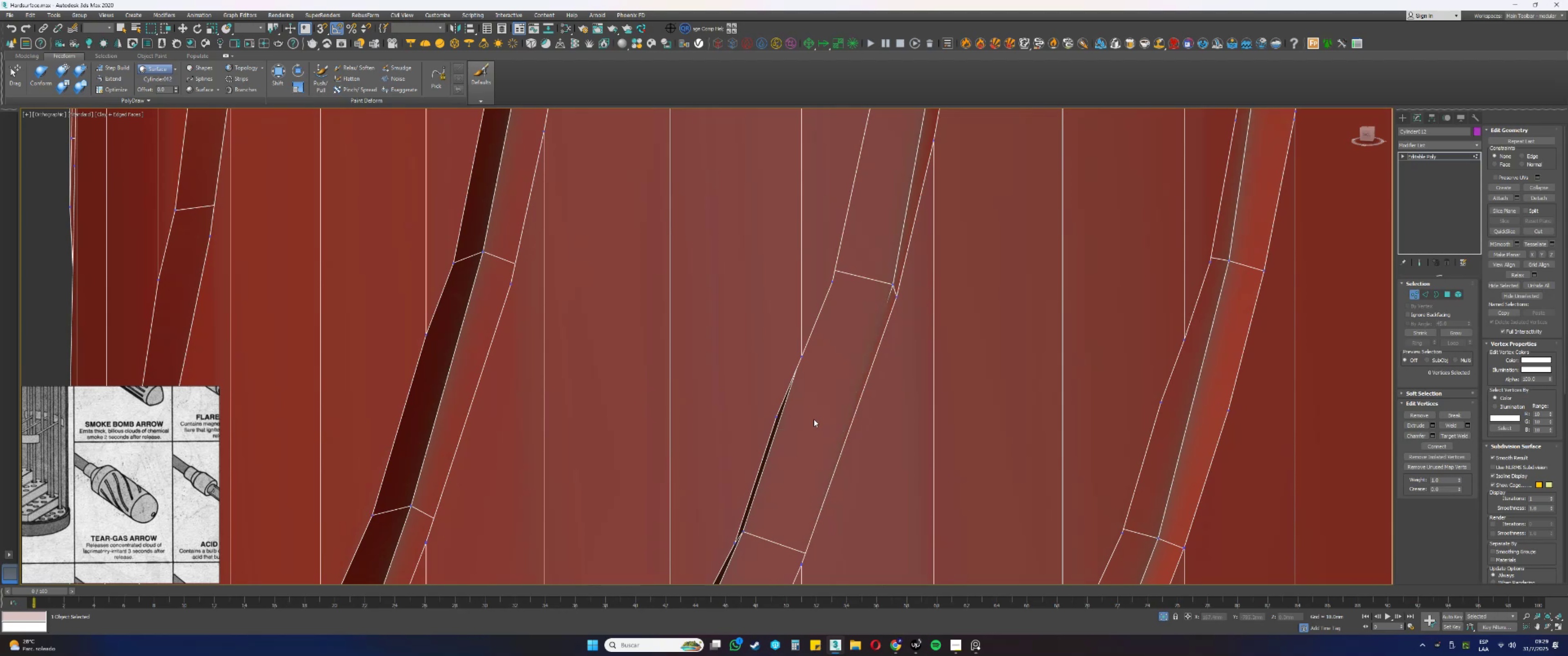 
left_click_drag(start_coordinate=[800, 428], to_coordinate=[763, 404])
 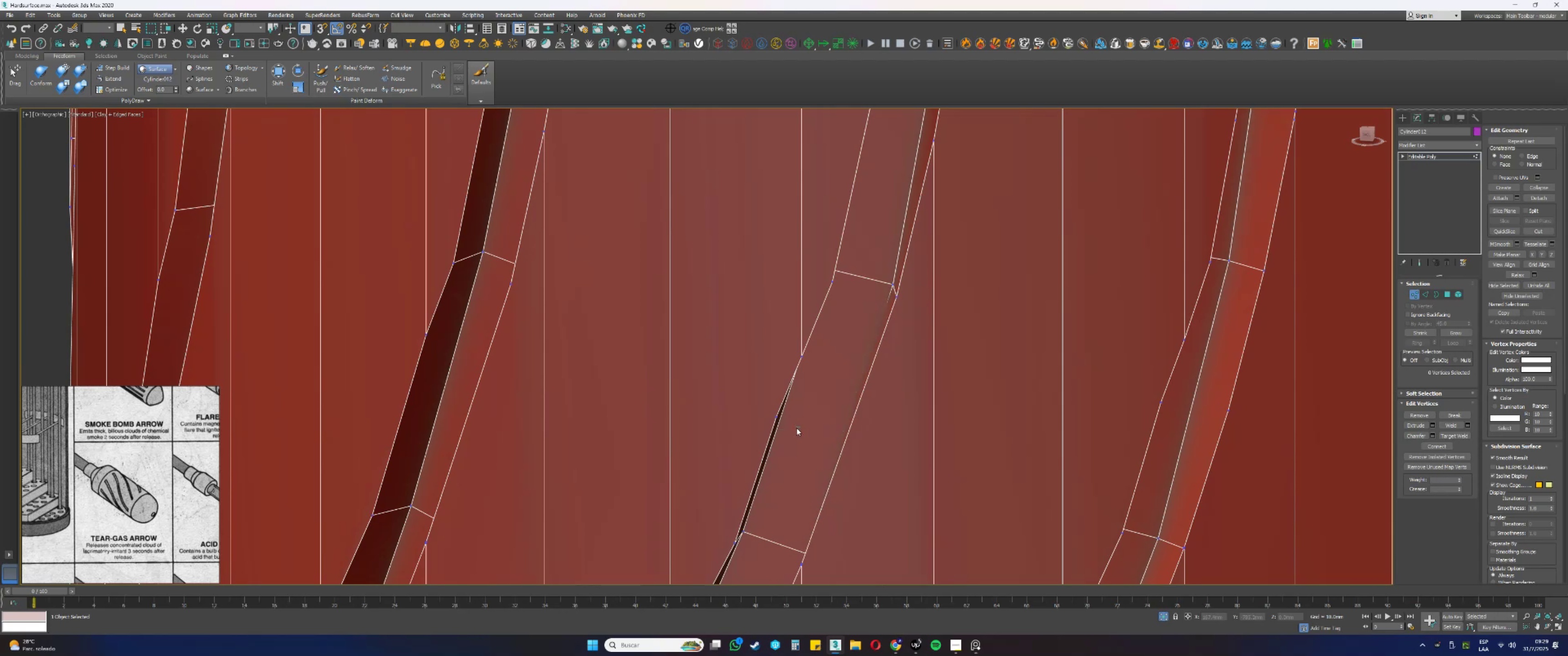 
key(Backspace)
 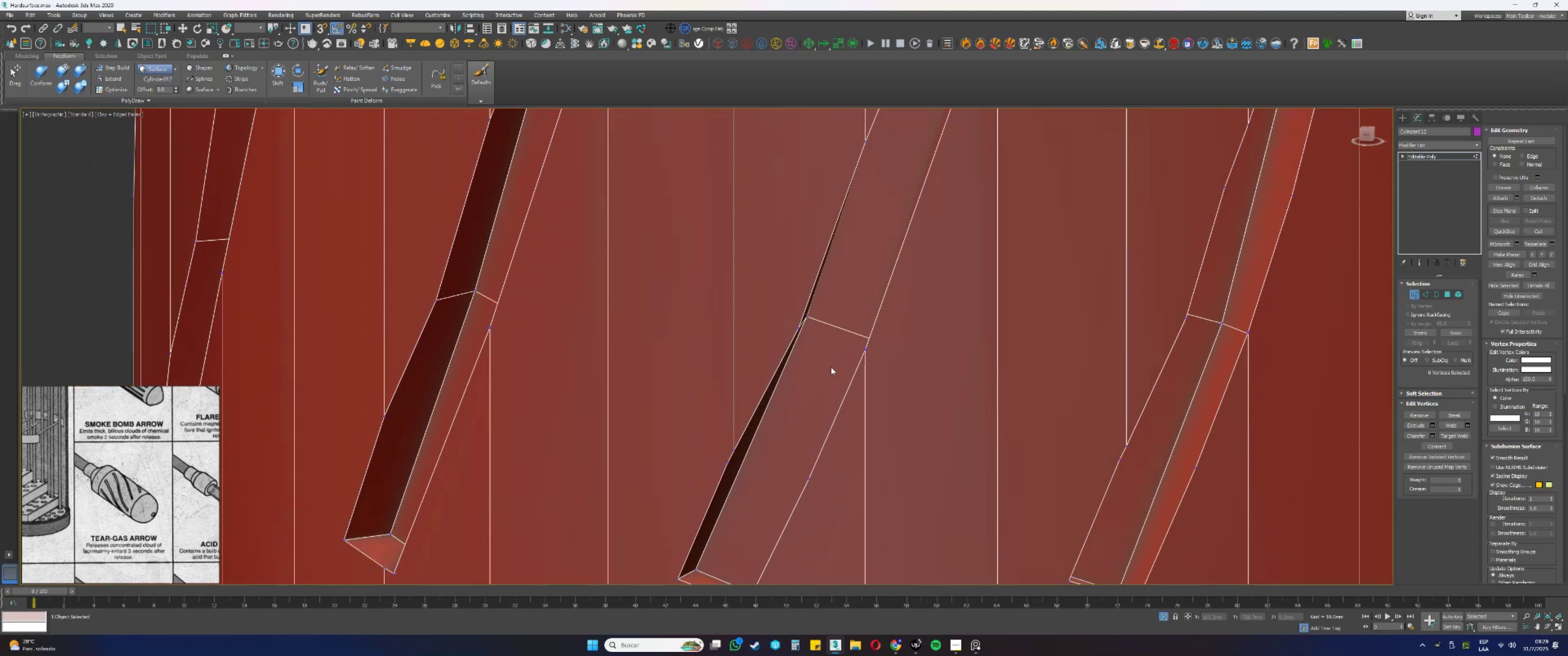 
scroll: coordinate [868, 361], scroll_direction: up, amount: 7.0
 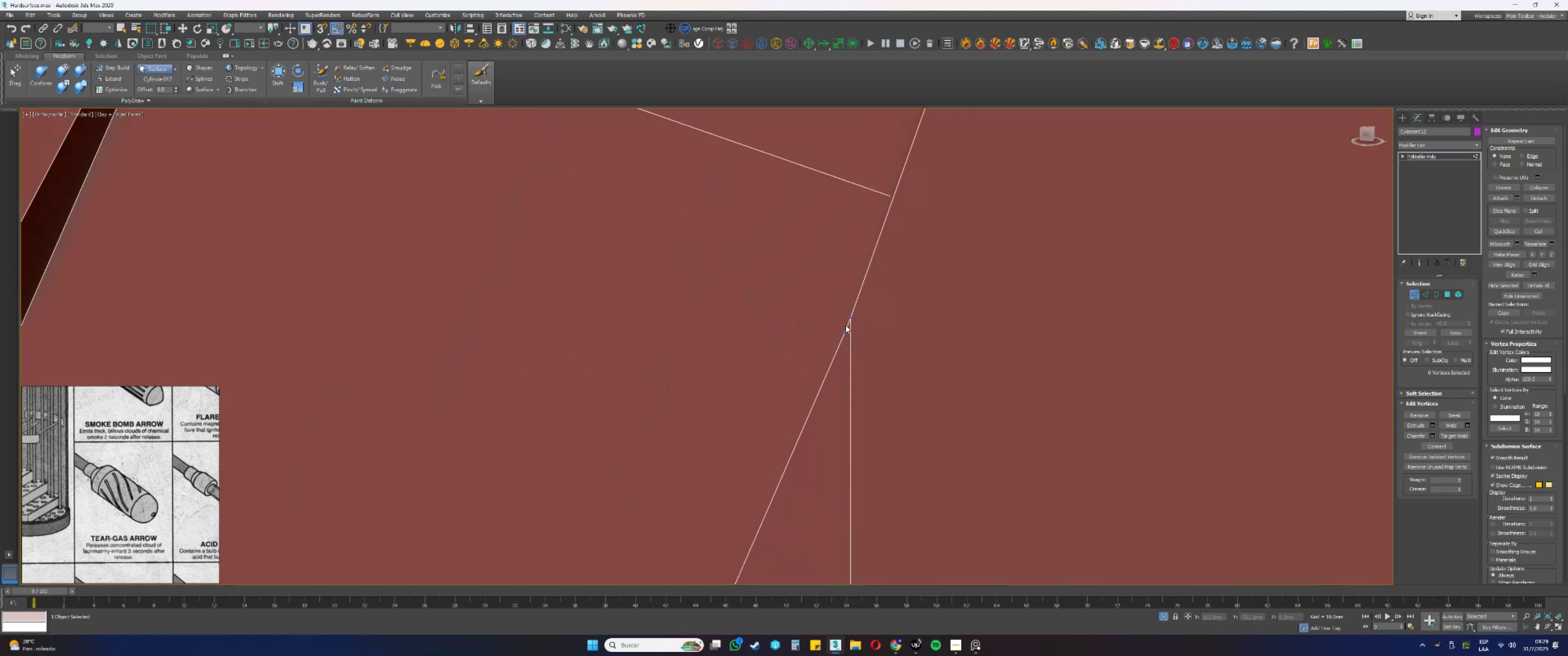 
left_click([844, 331])
 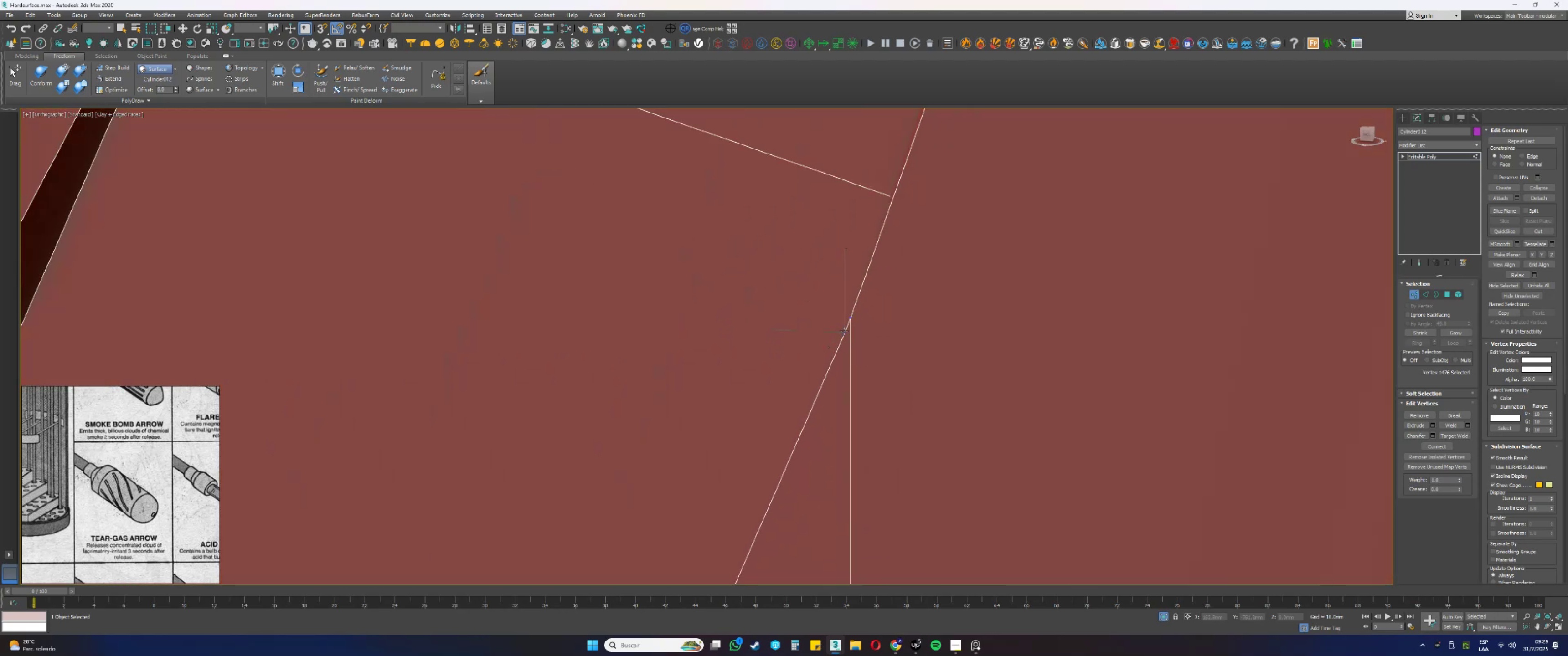 
hold_key(key=AltLeft, duration=0.36)
 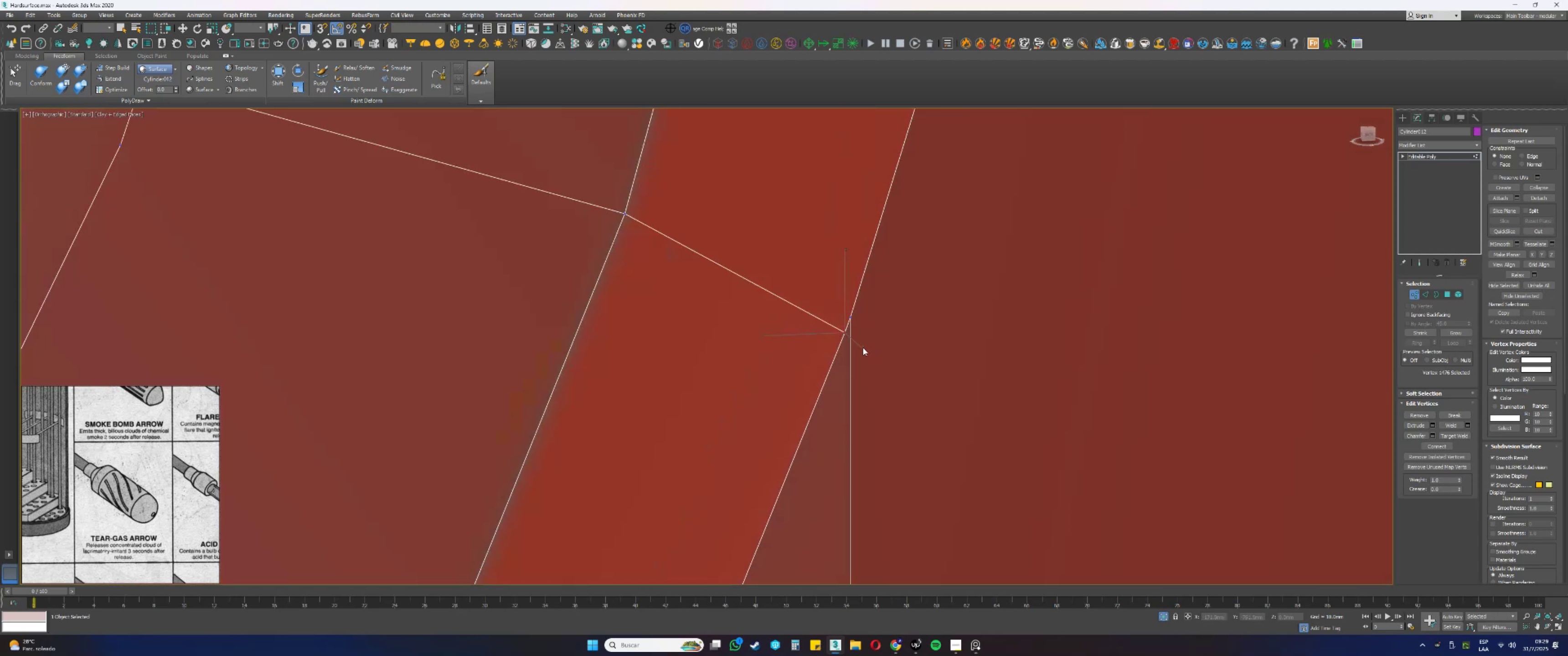 
scroll: coordinate [846, 339], scroll_direction: down, amount: 13.0
 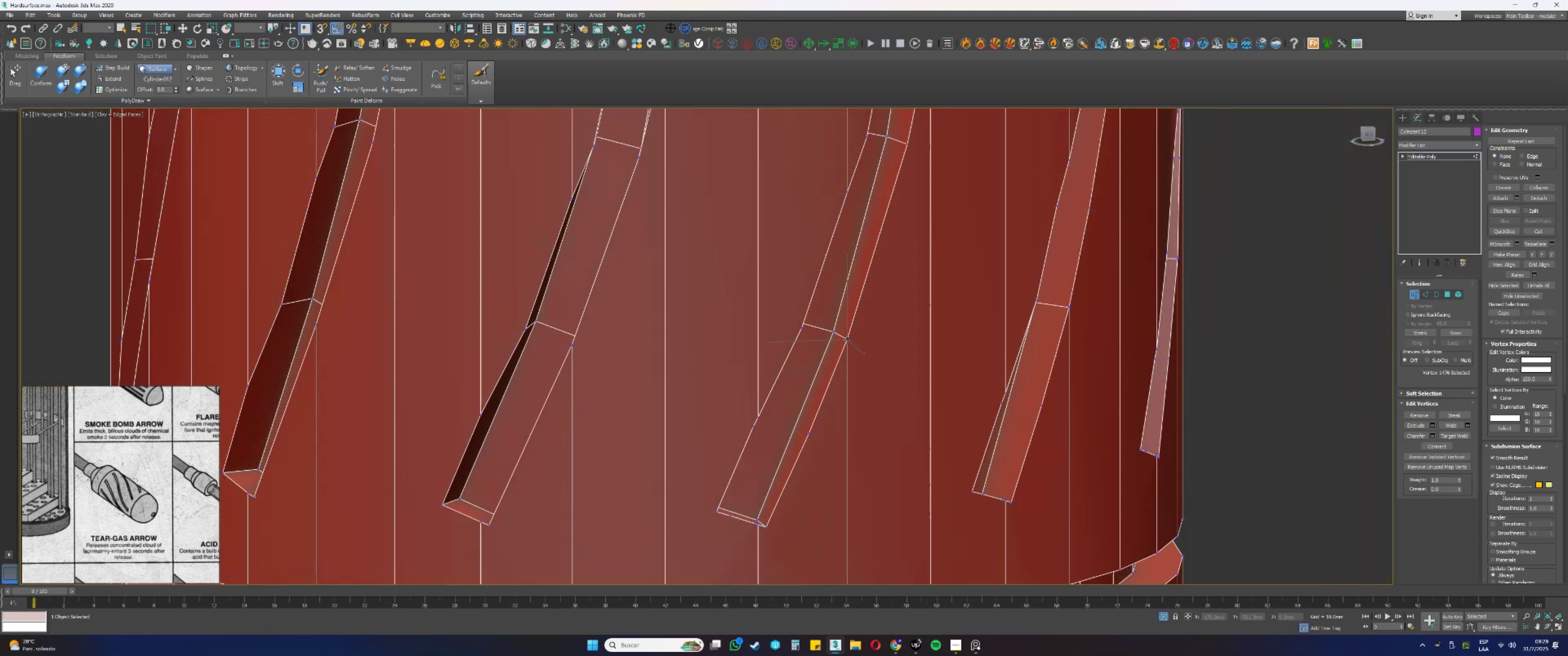 
hold_key(key=AltLeft, duration=0.33)
 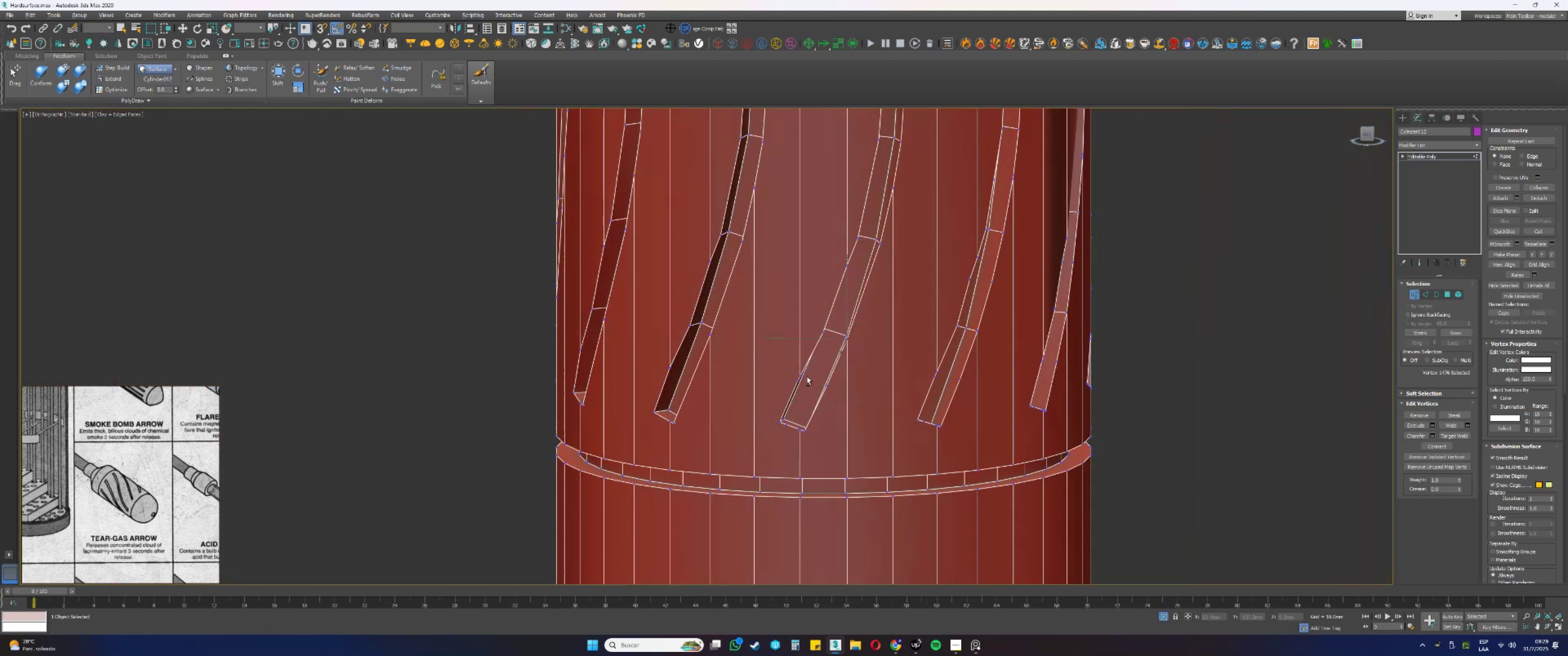 
scroll: coordinate [858, 369], scroll_direction: up, amount: 5.0
 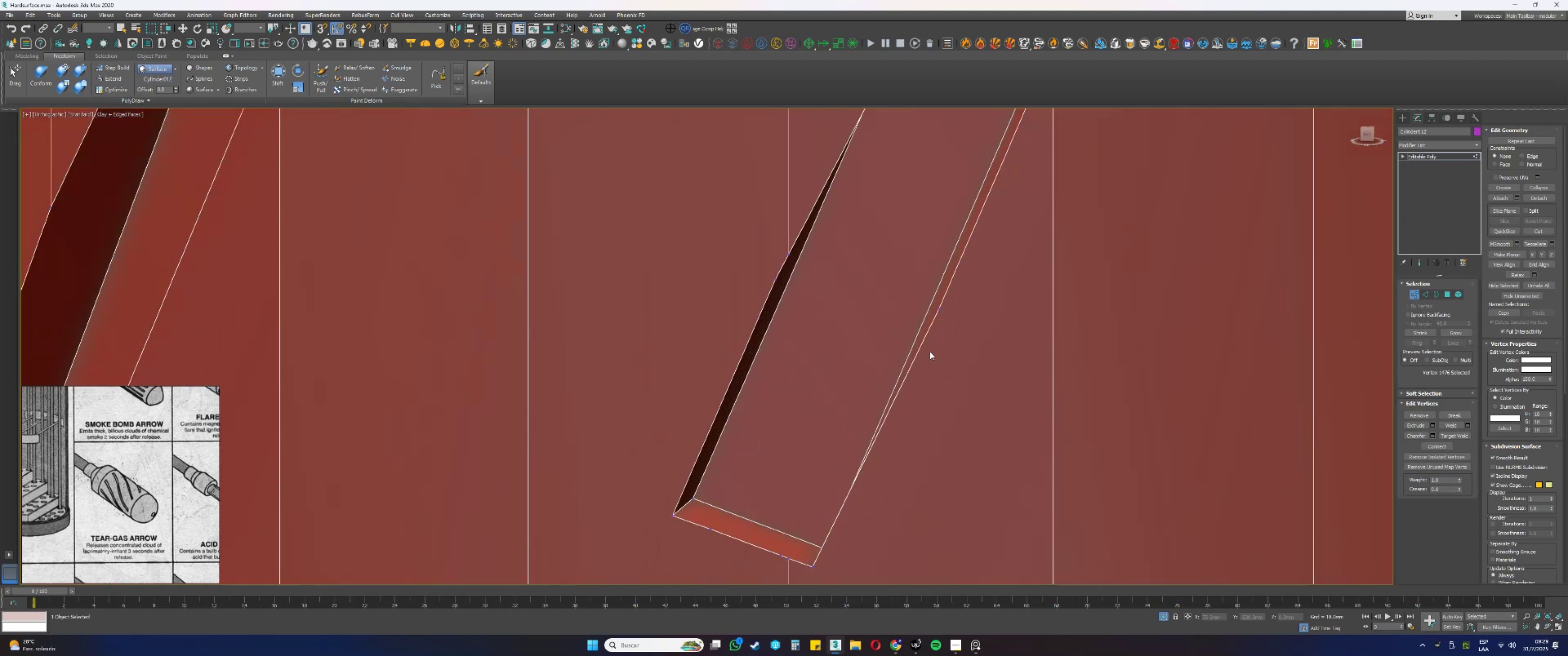 
left_click_drag(start_coordinate=[949, 347], to_coordinate=[920, 292])
 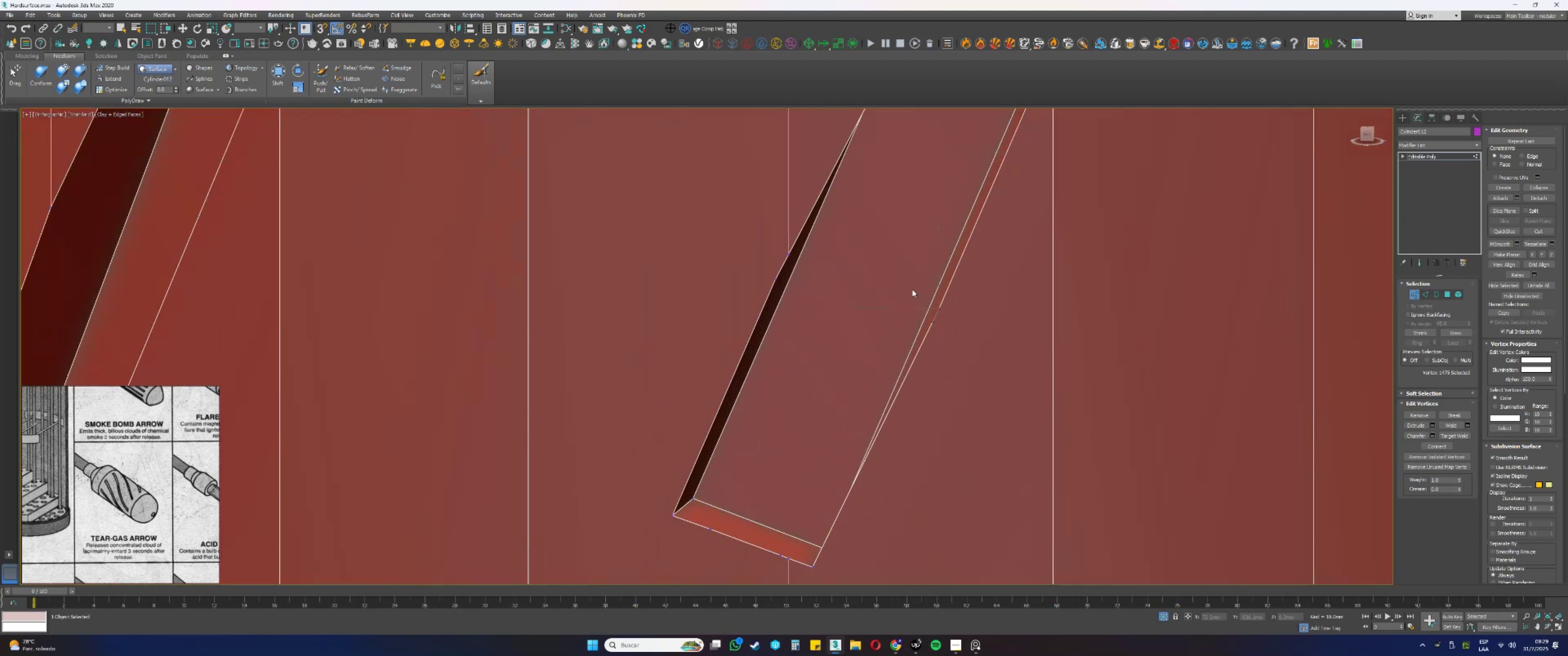 
key(Backspace)
 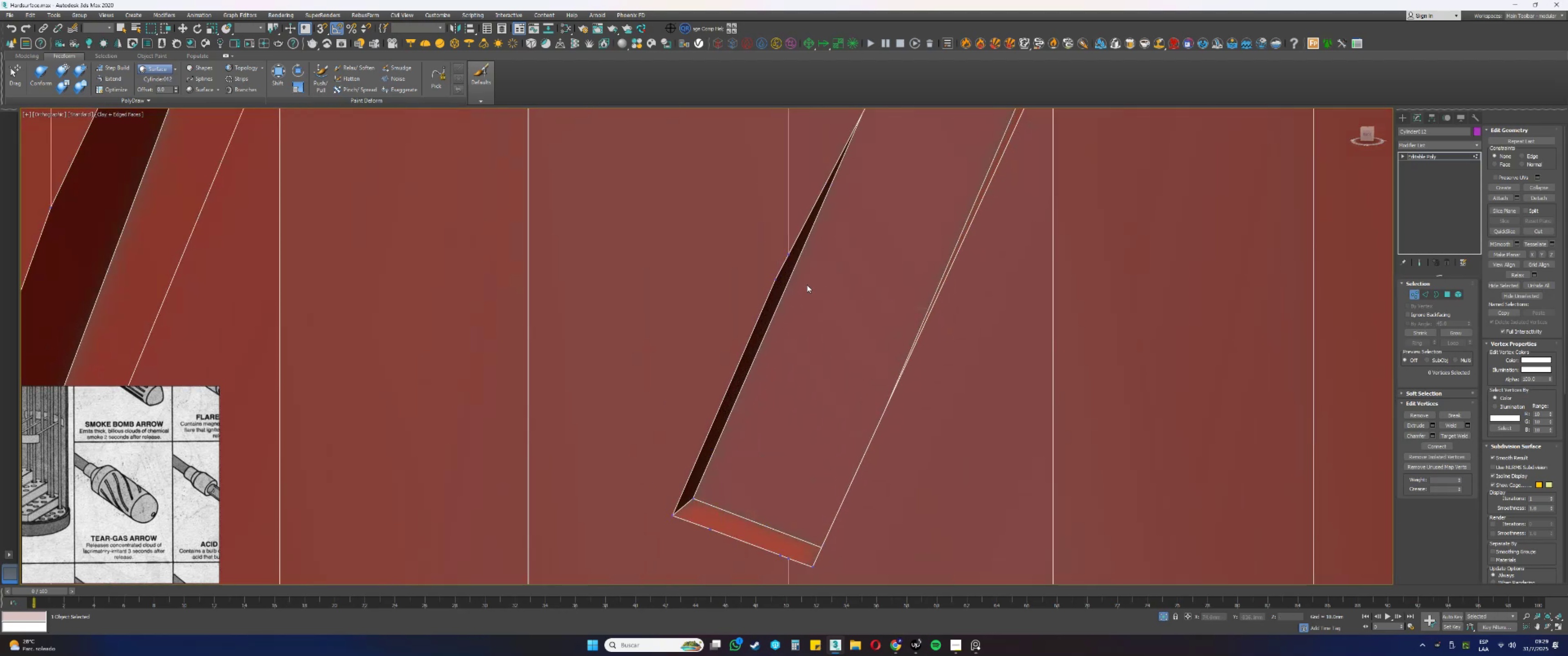 
left_click_drag(start_coordinate=[790, 294], to_coordinate=[769, 275])
 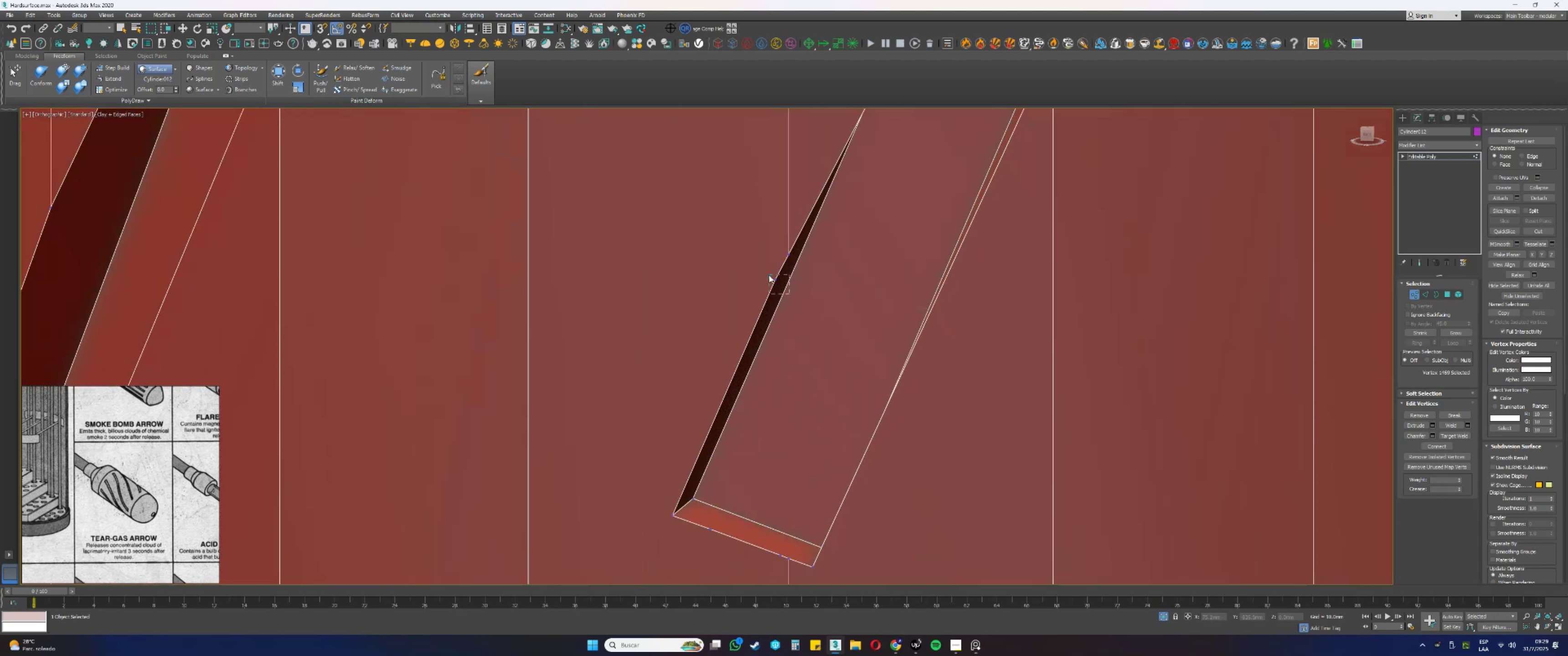 
key(Backspace)
 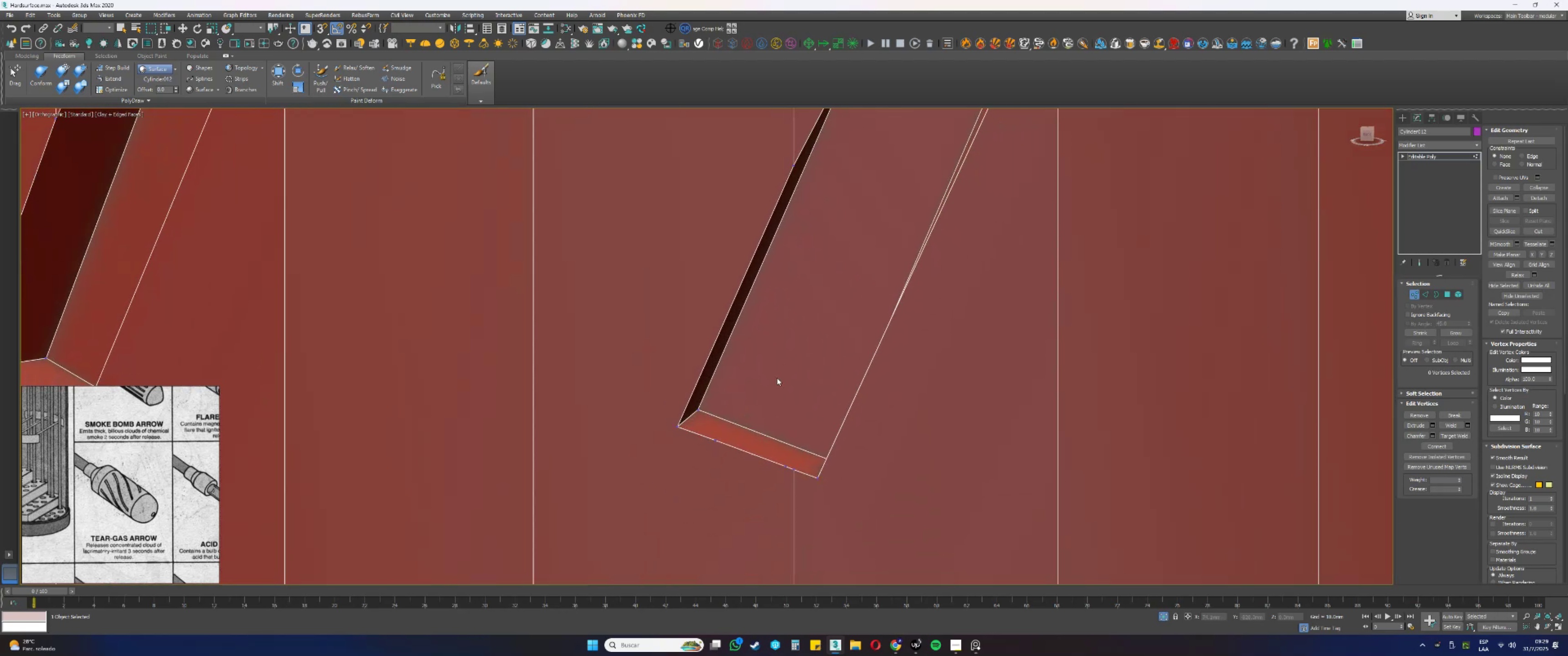 
left_click_drag(start_coordinate=[738, 426], to_coordinate=[715, 445])
 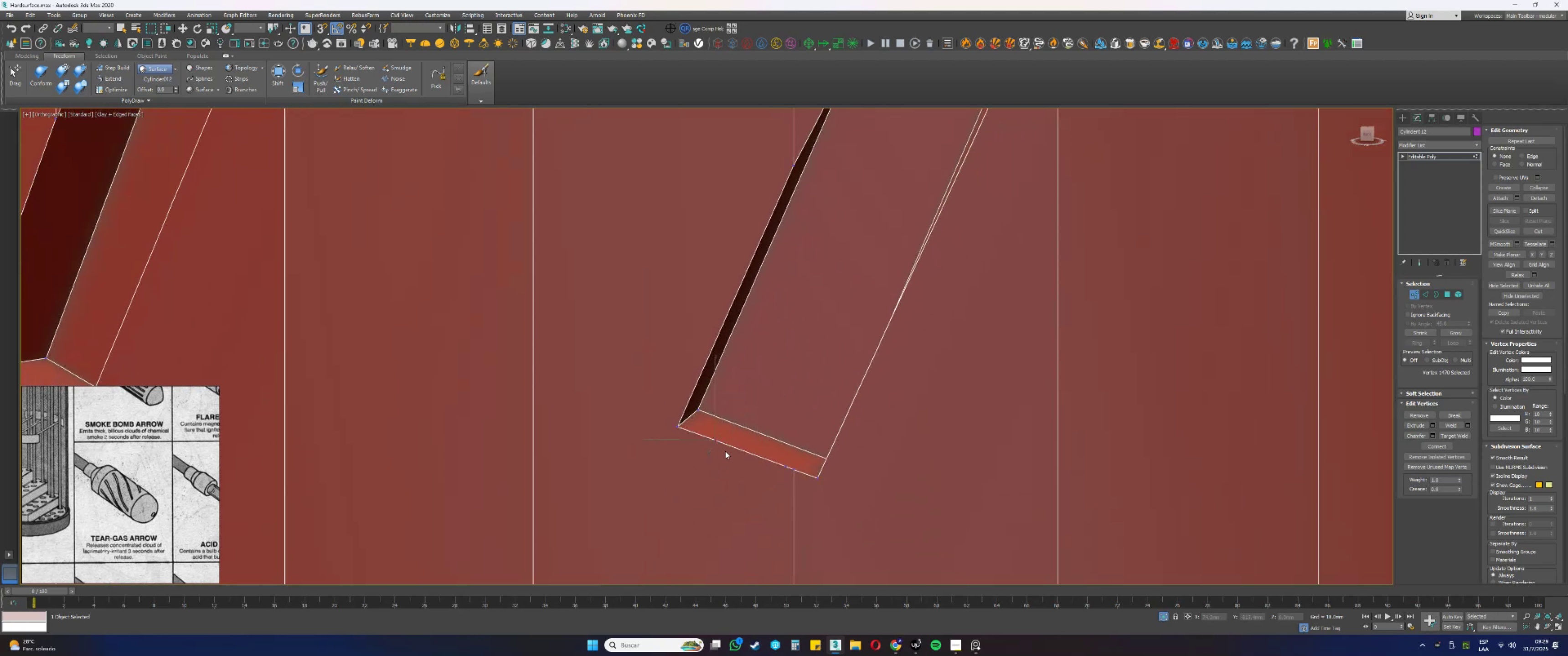 
key(Backspace)
 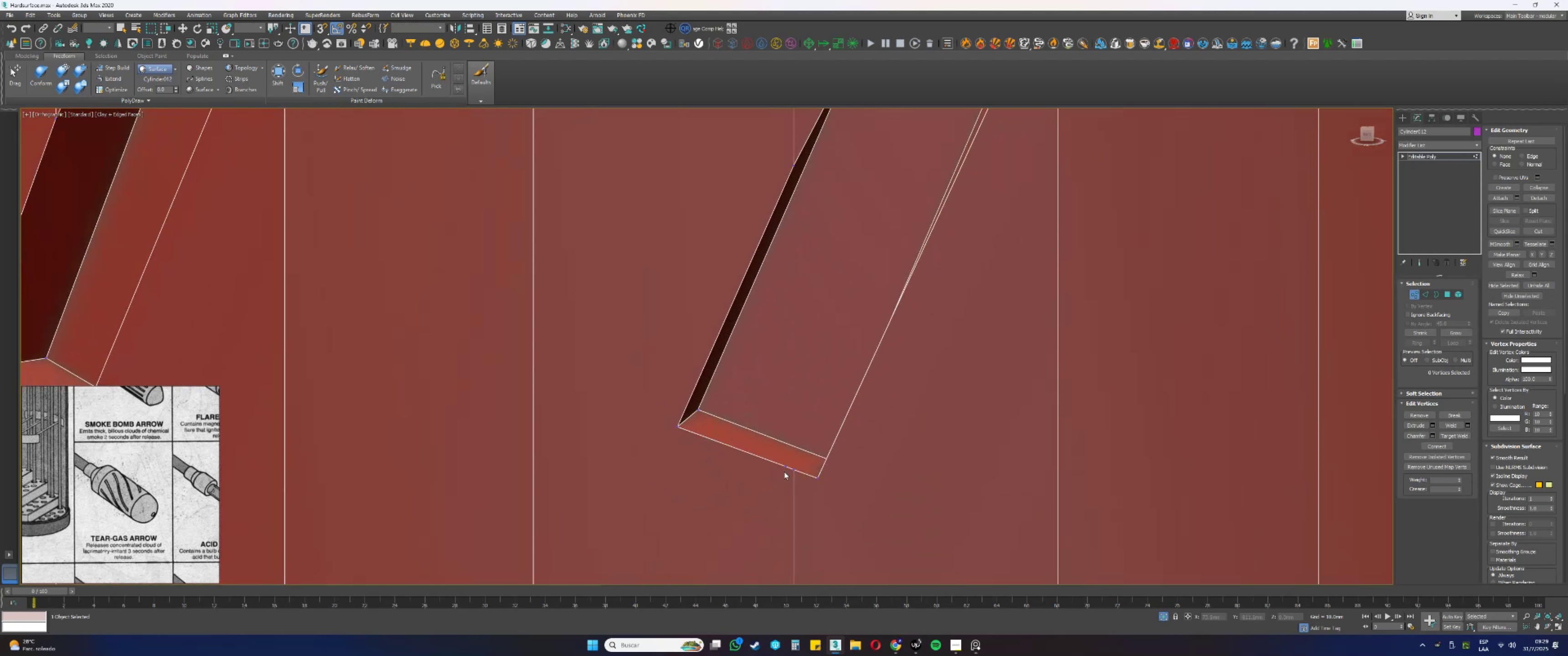 
left_click_drag(start_coordinate=[786, 472], to_coordinate=[770, 437])
 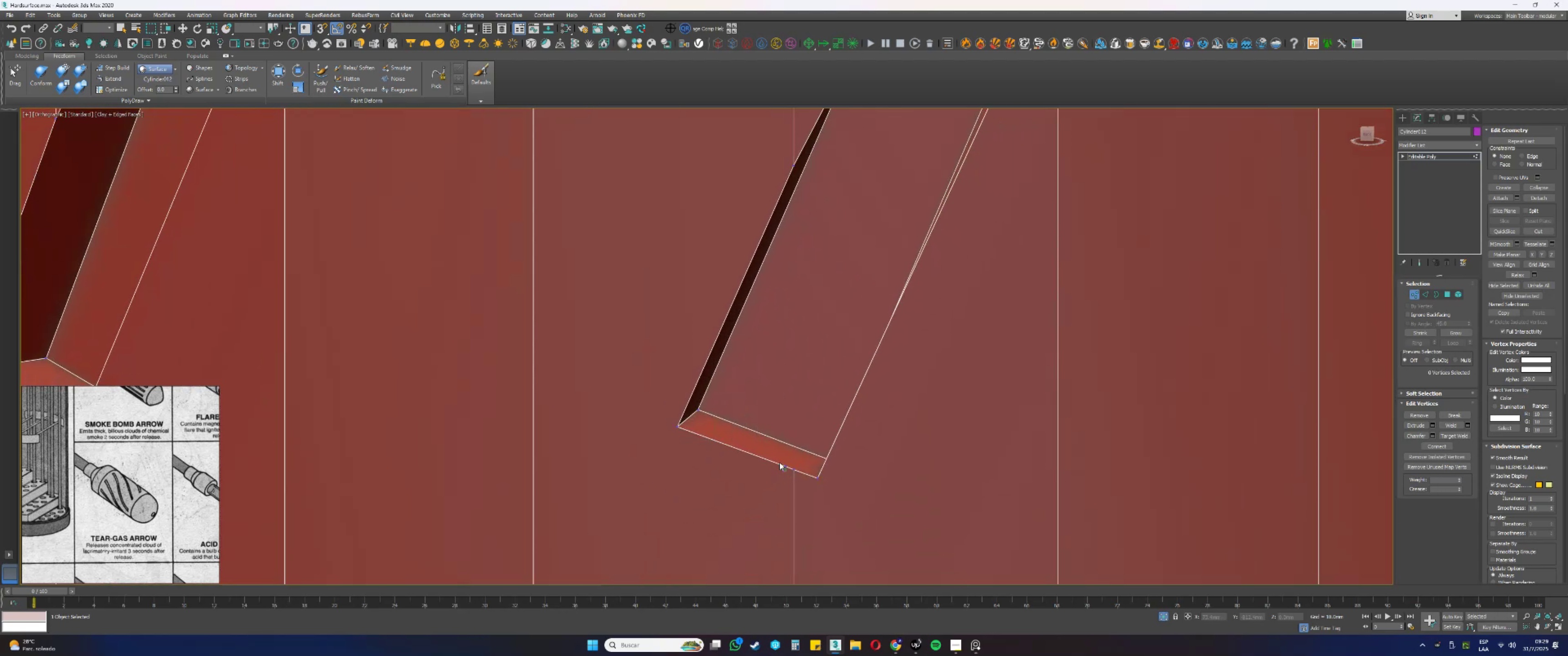 
key(Backspace)
 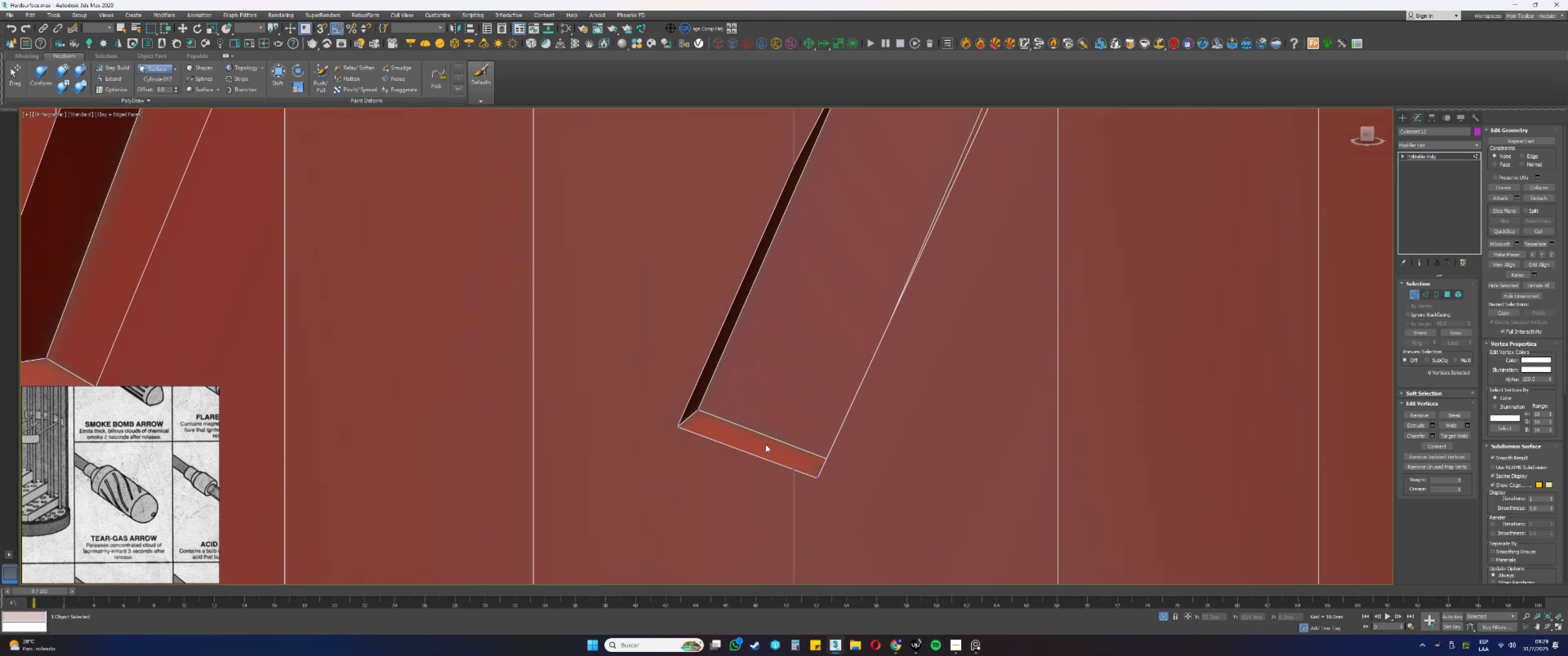 
scroll: coordinate [790, 460], scroll_direction: down, amount: 3.0
 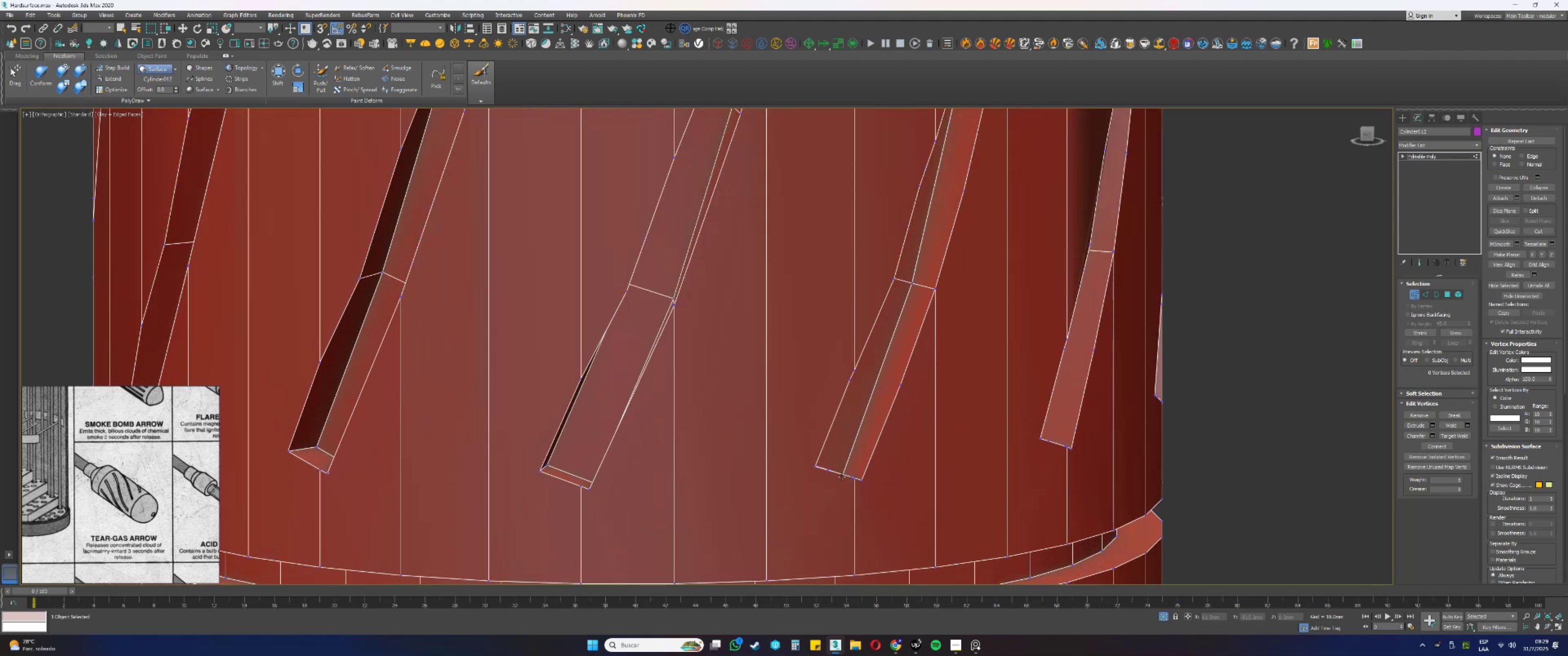 
left_click([829, 471])
 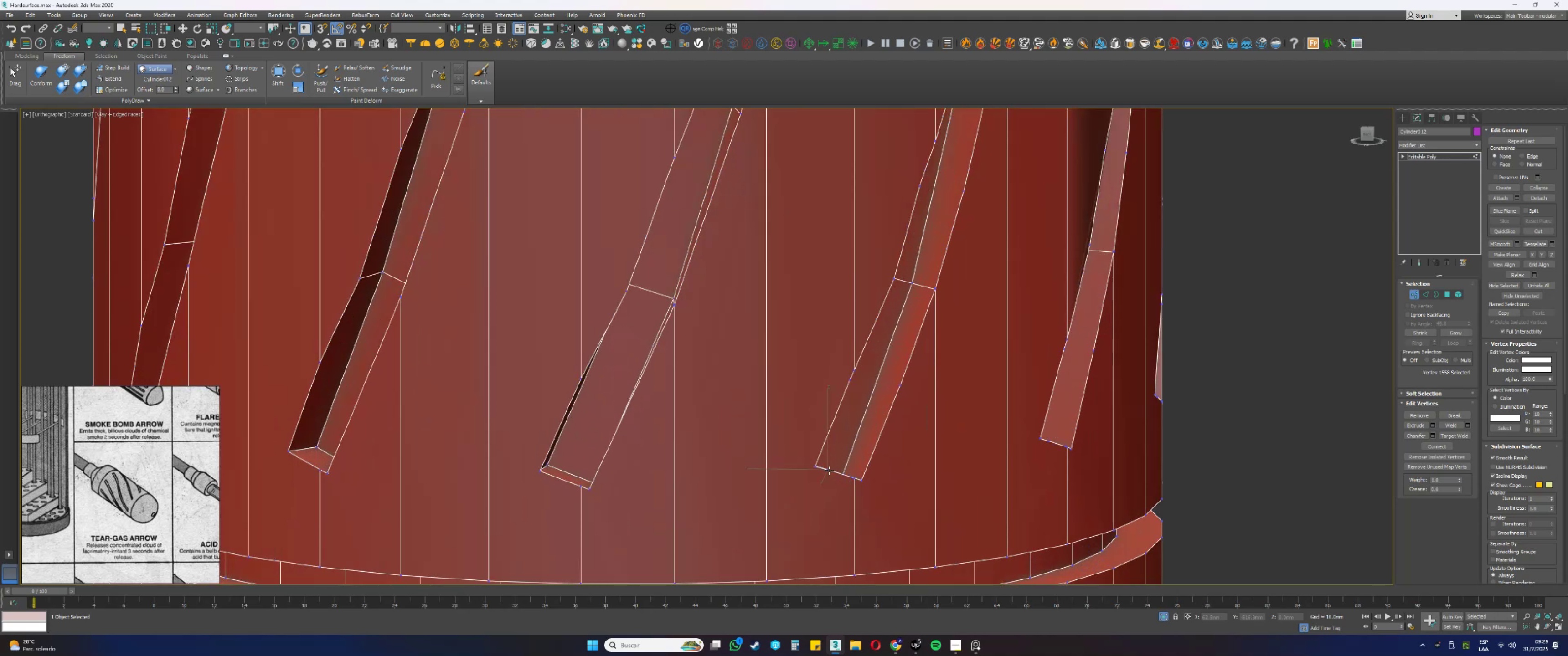 
hold_key(key=AltLeft, duration=0.31)
 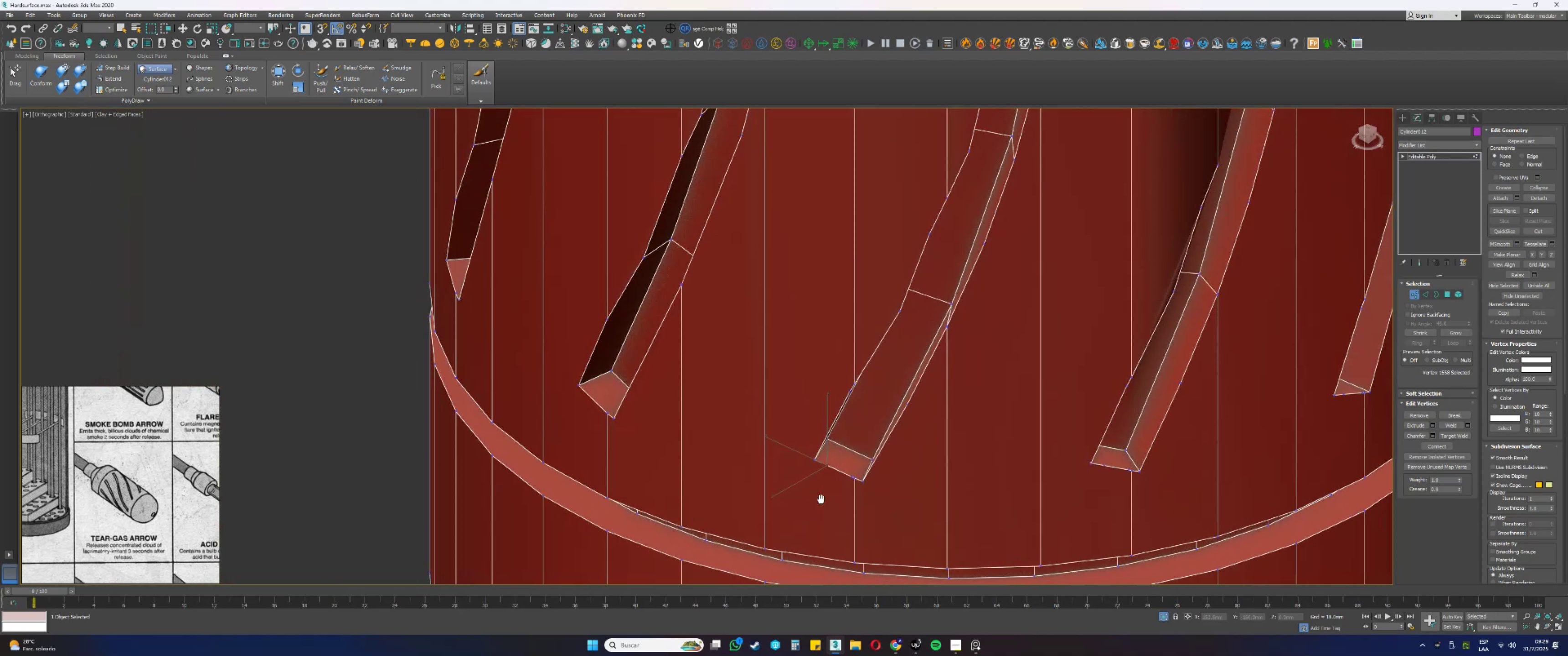 
scroll: coordinate [801, 432], scroll_direction: up, amount: 4.0
 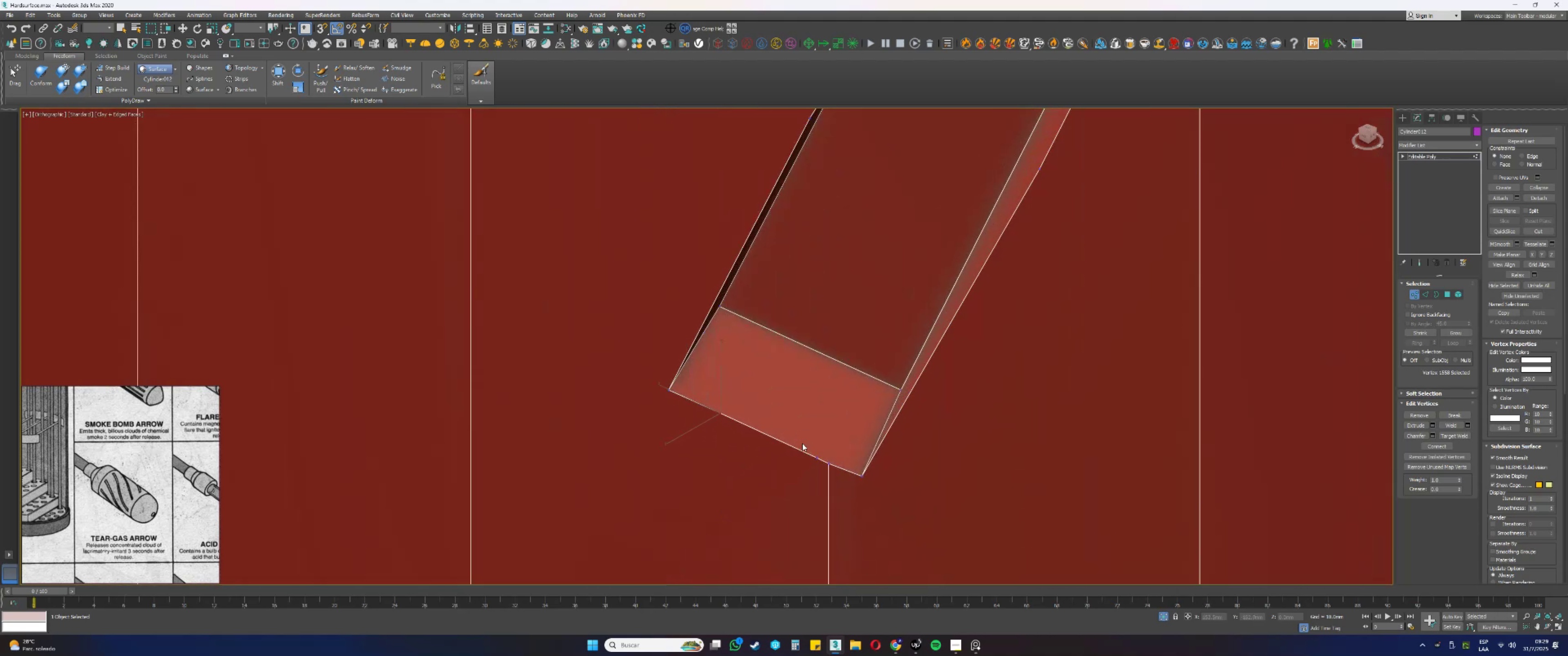 
key(Backspace)
 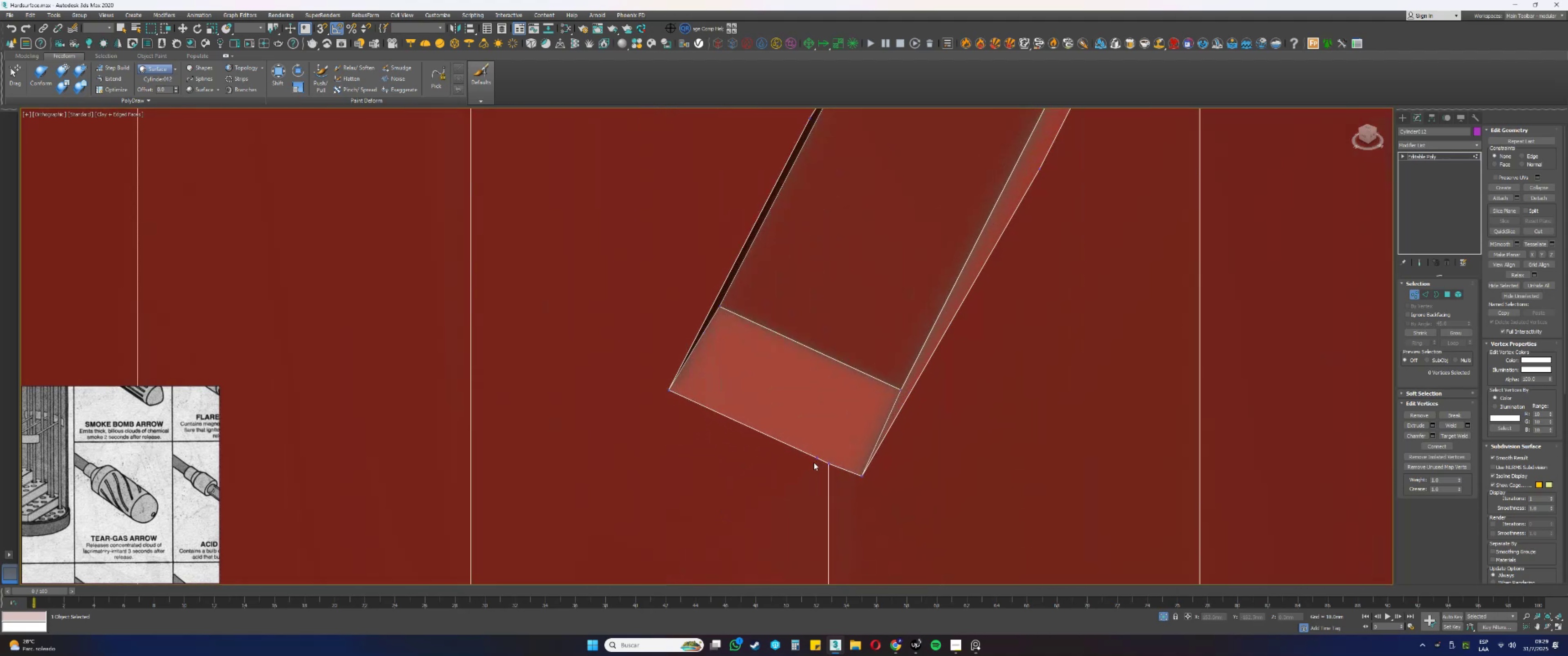 
left_click_drag(start_coordinate=[817, 463], to_coordinate=[809, 449])
 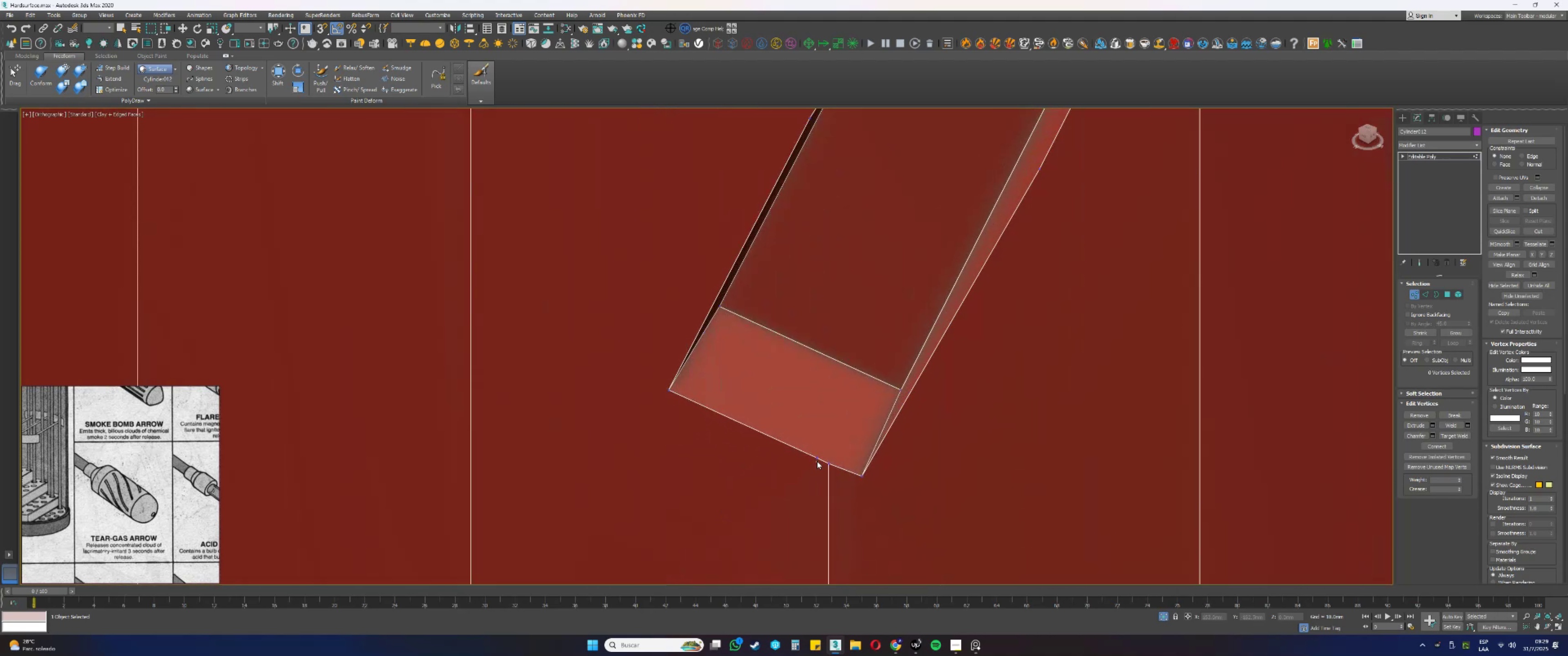 
key(Backspace)
 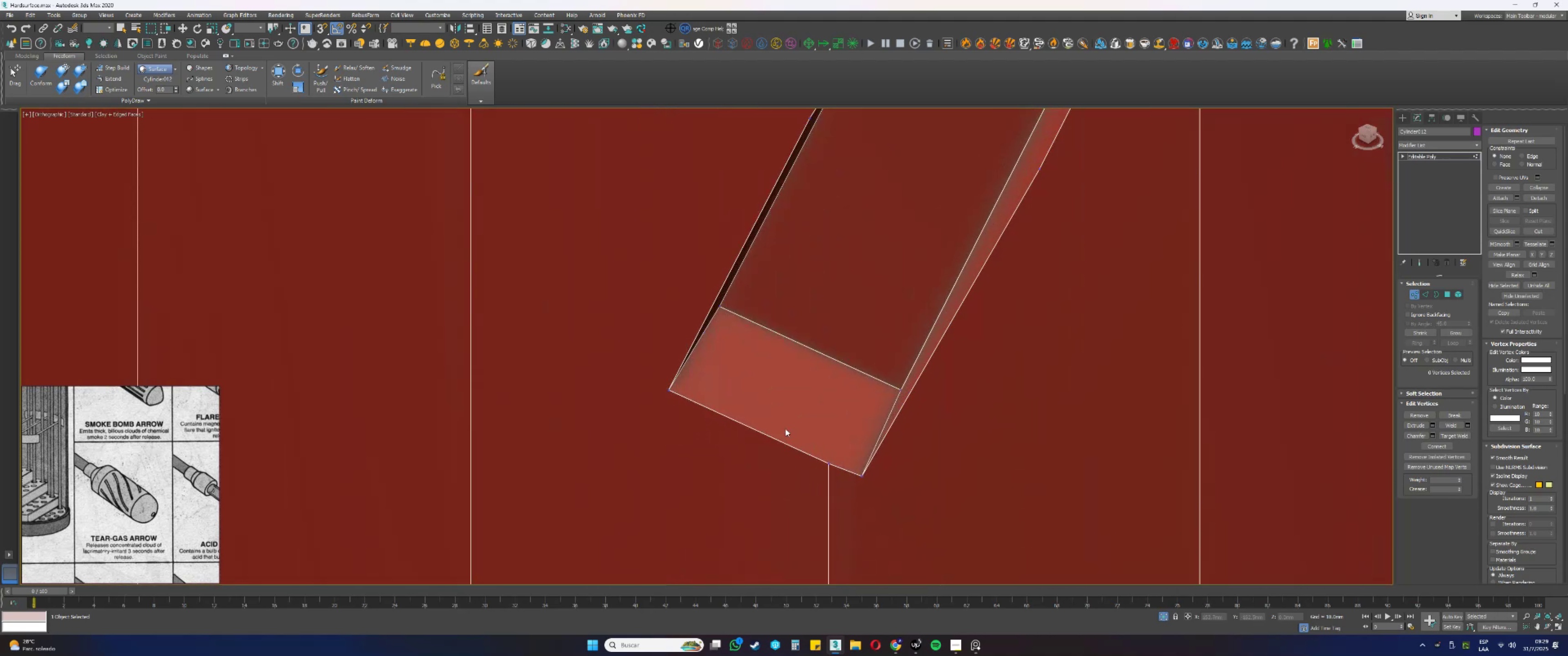 
scroll: coordinate [784, 435], scroll_direction: down, amount: 2.0
 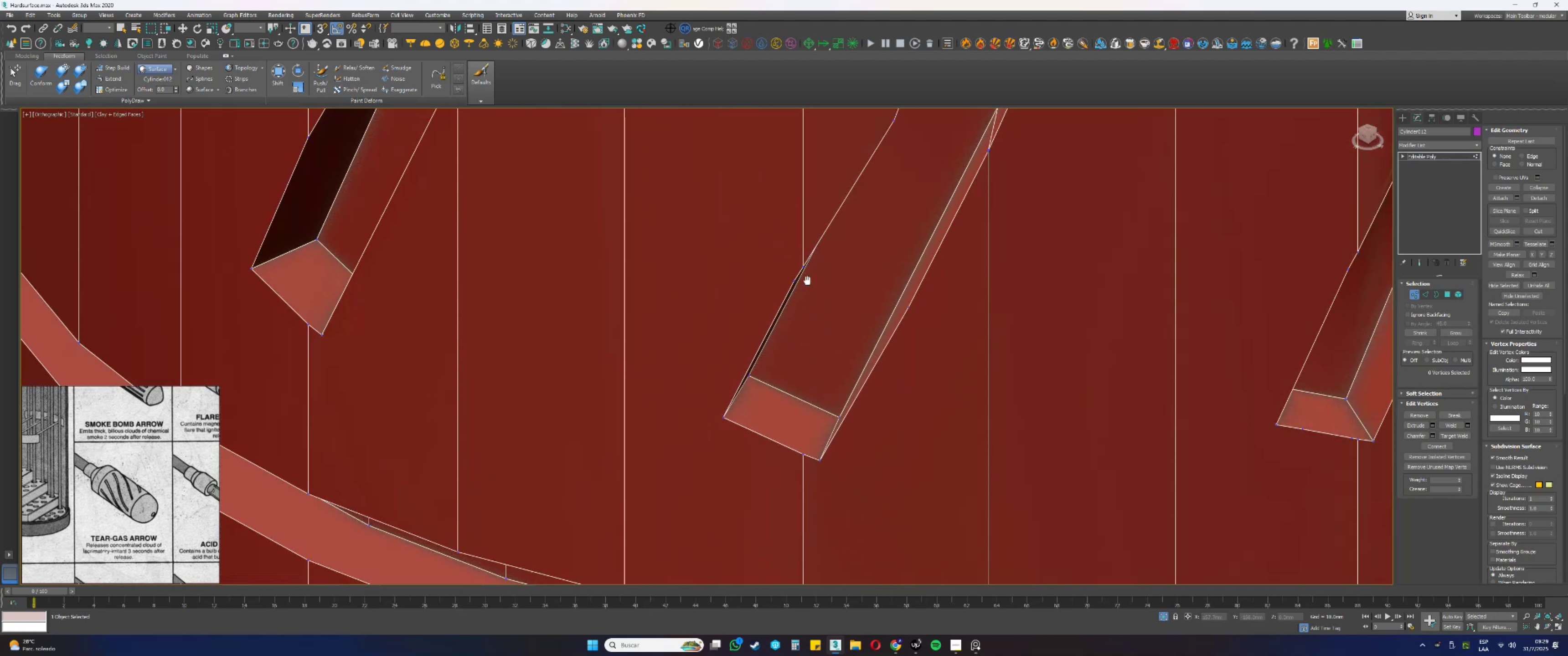 
left_click_drag(start_coordinate=[790, 308], to_coordinate=[777, 295])
 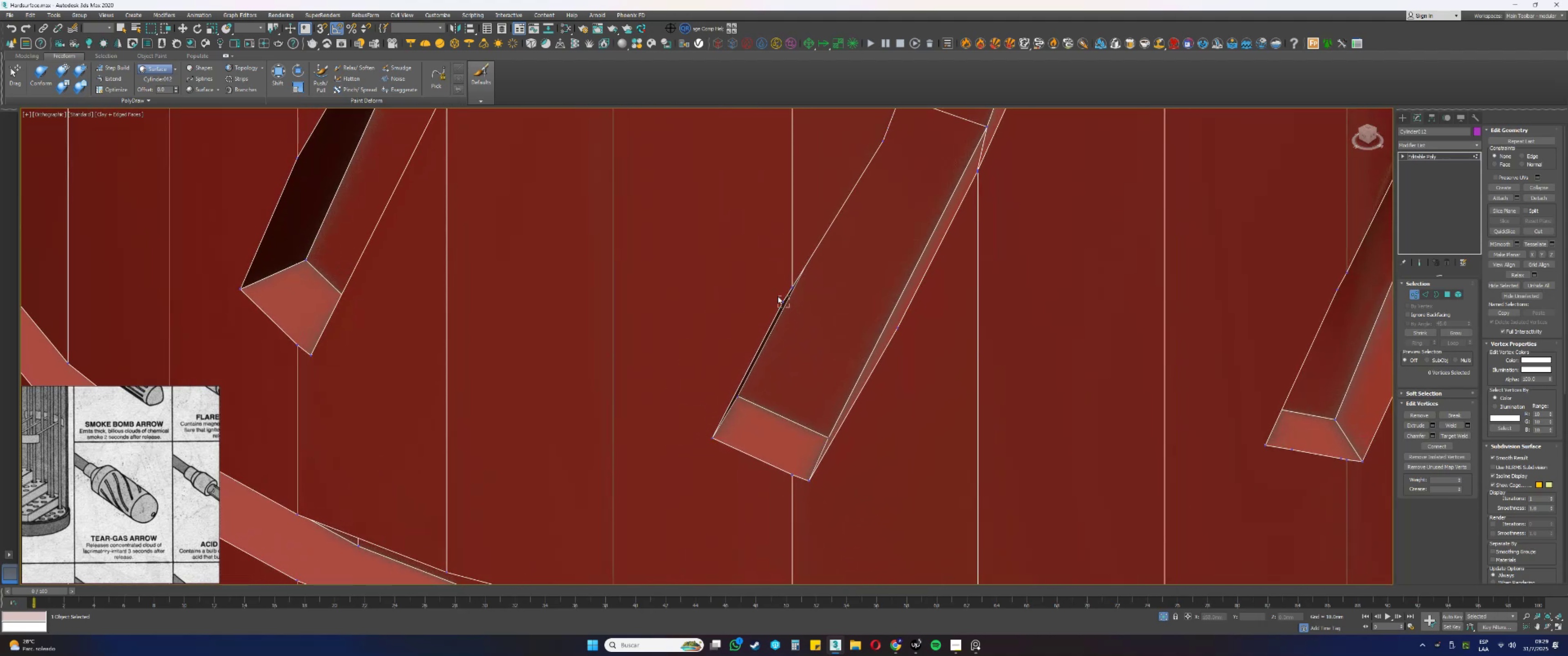 
key(Alt+AltLeft)
 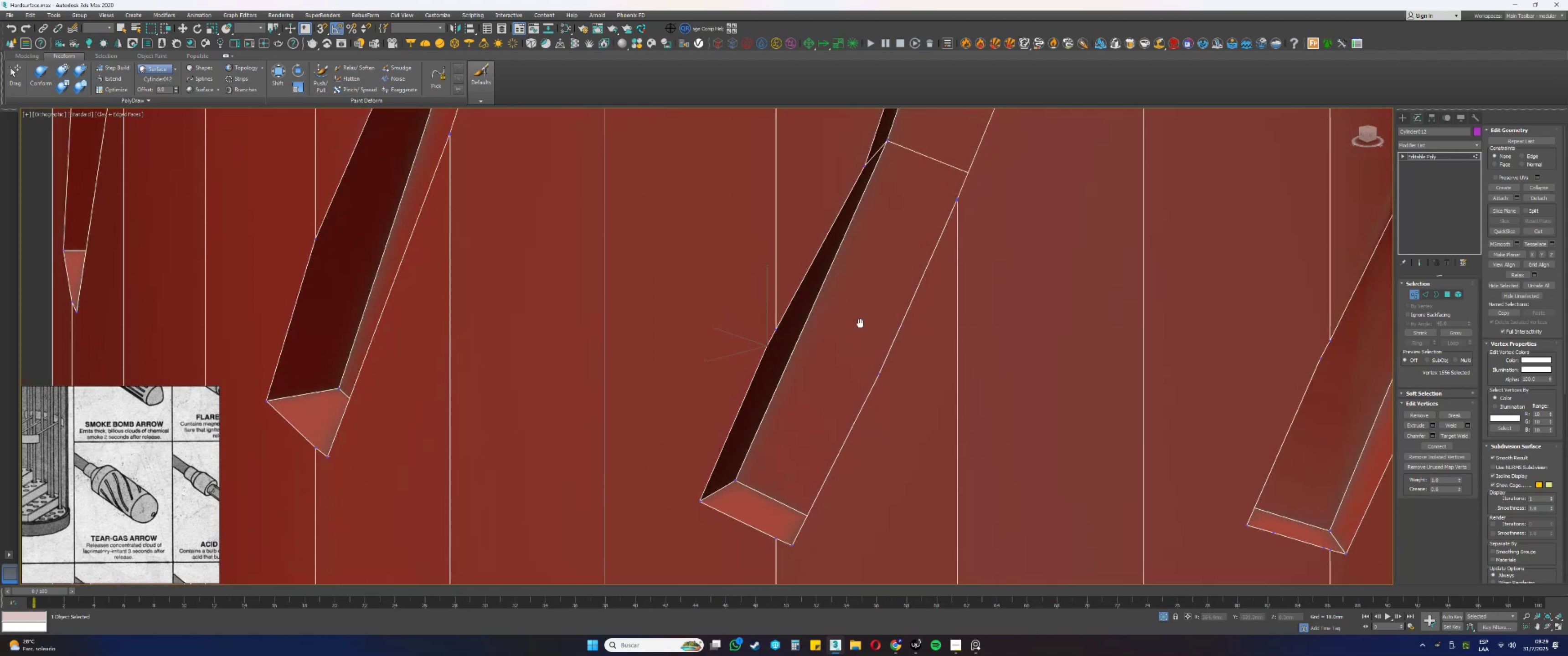 
key(Backspace)
 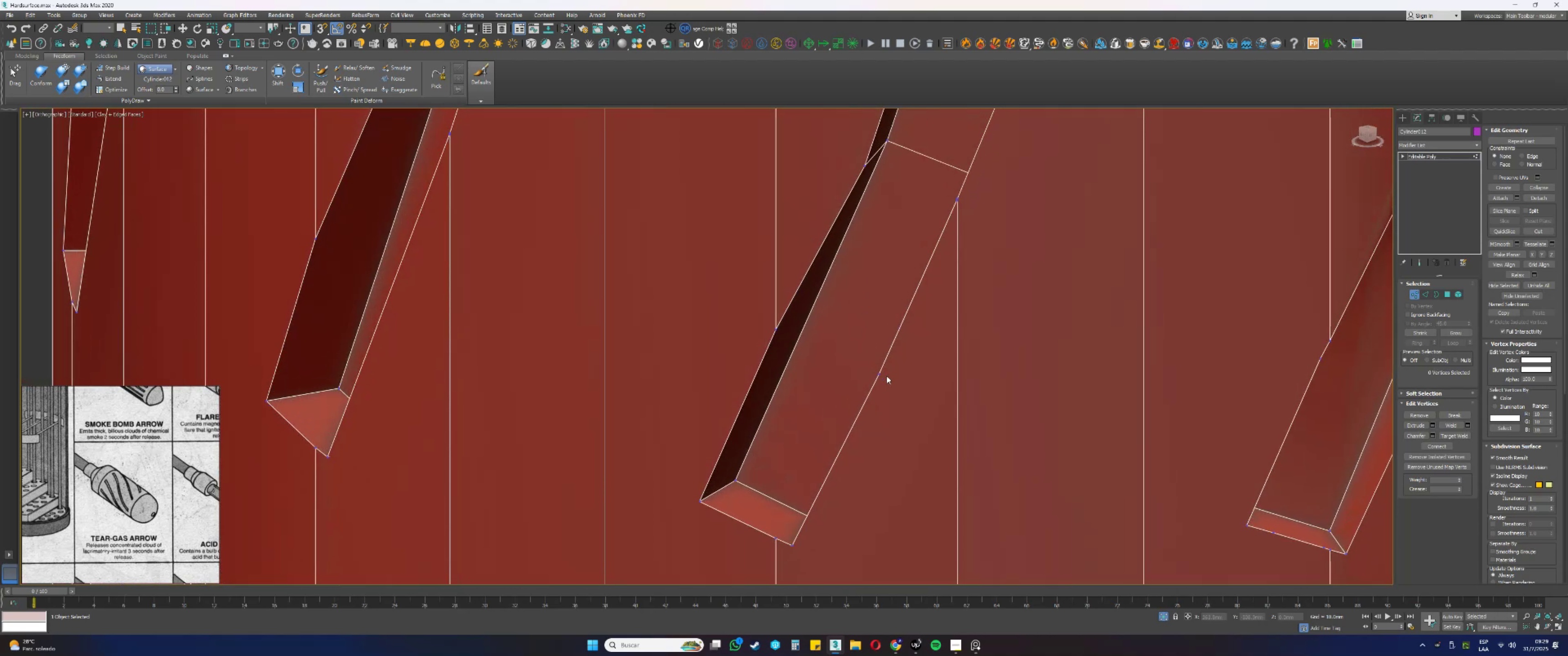 
left_click_drag(start_coordinate=[890, 379], to_coordinate=[872, 363])
 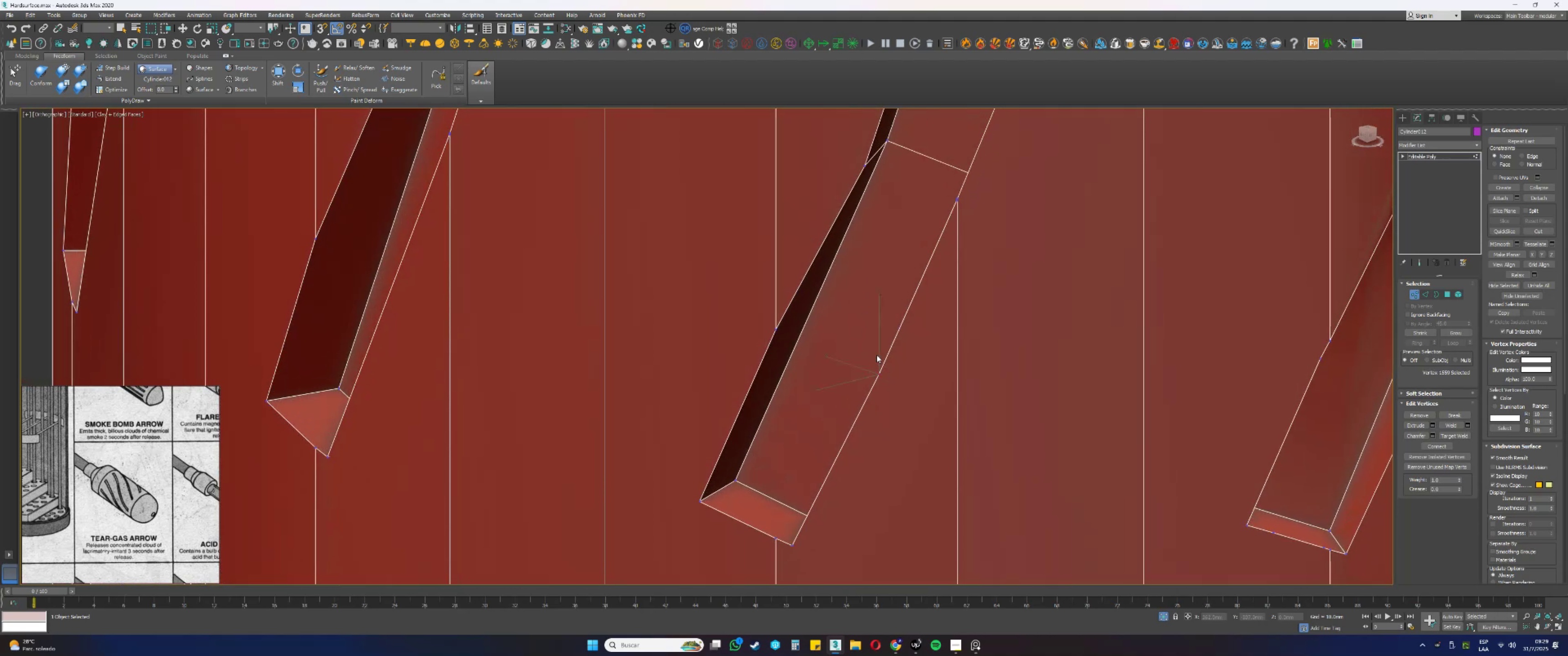 
key(Alt+AltLeft)
 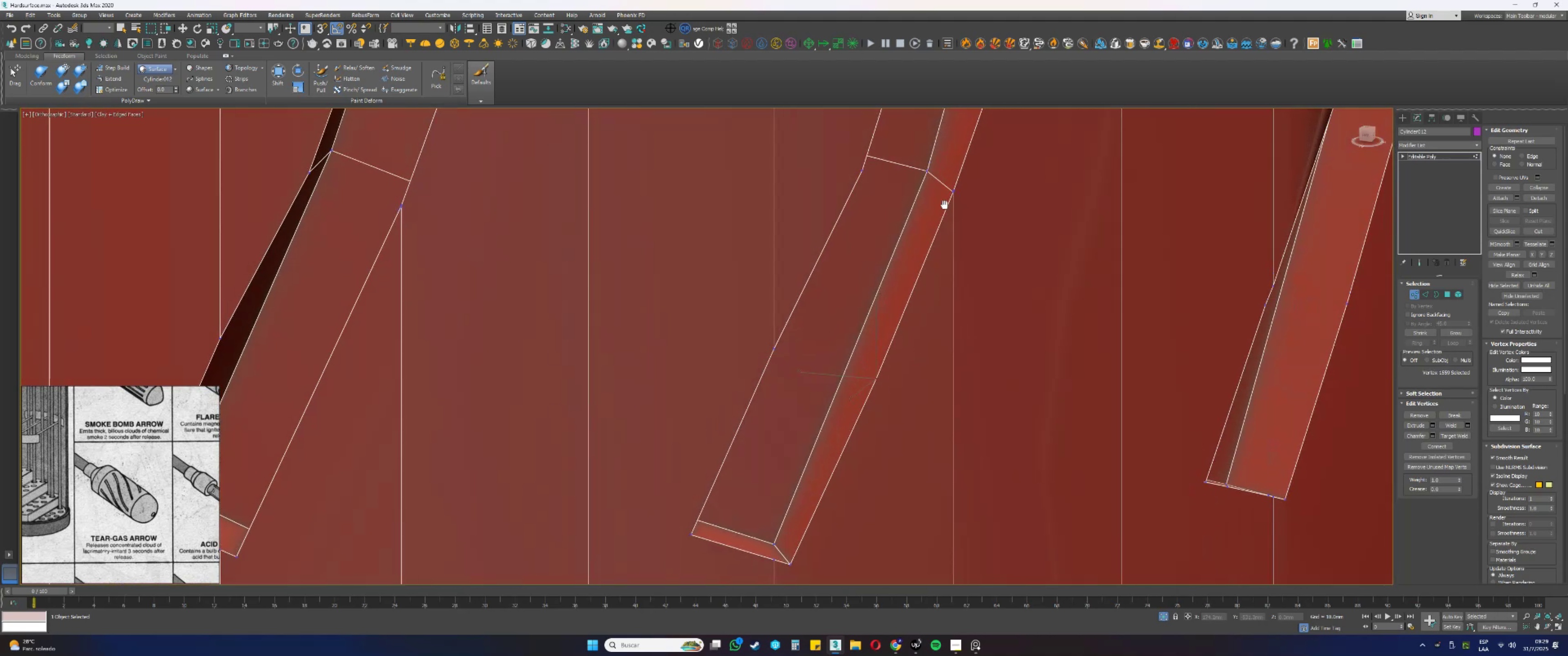 
key(Backspace)
 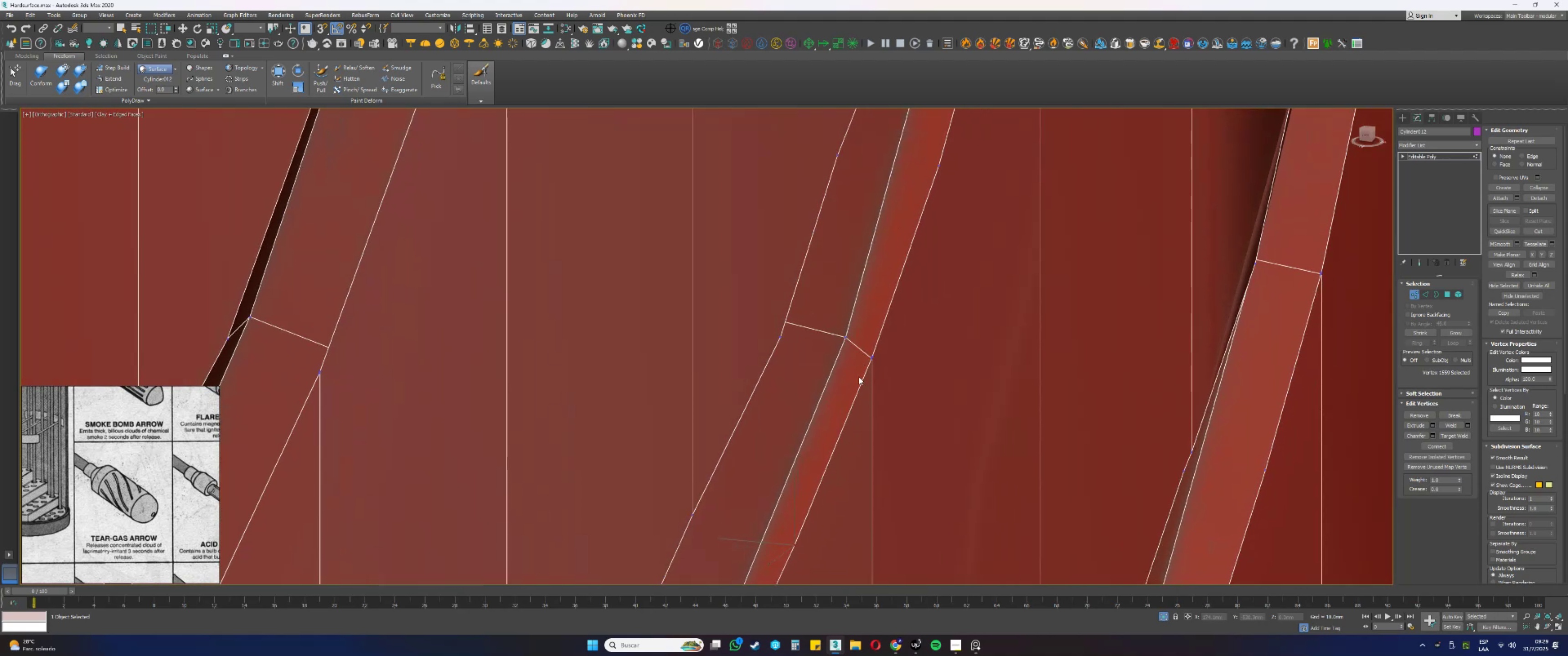 
scroll: coordinate [846, 369], scroll_direction: none, amount: 0.0
 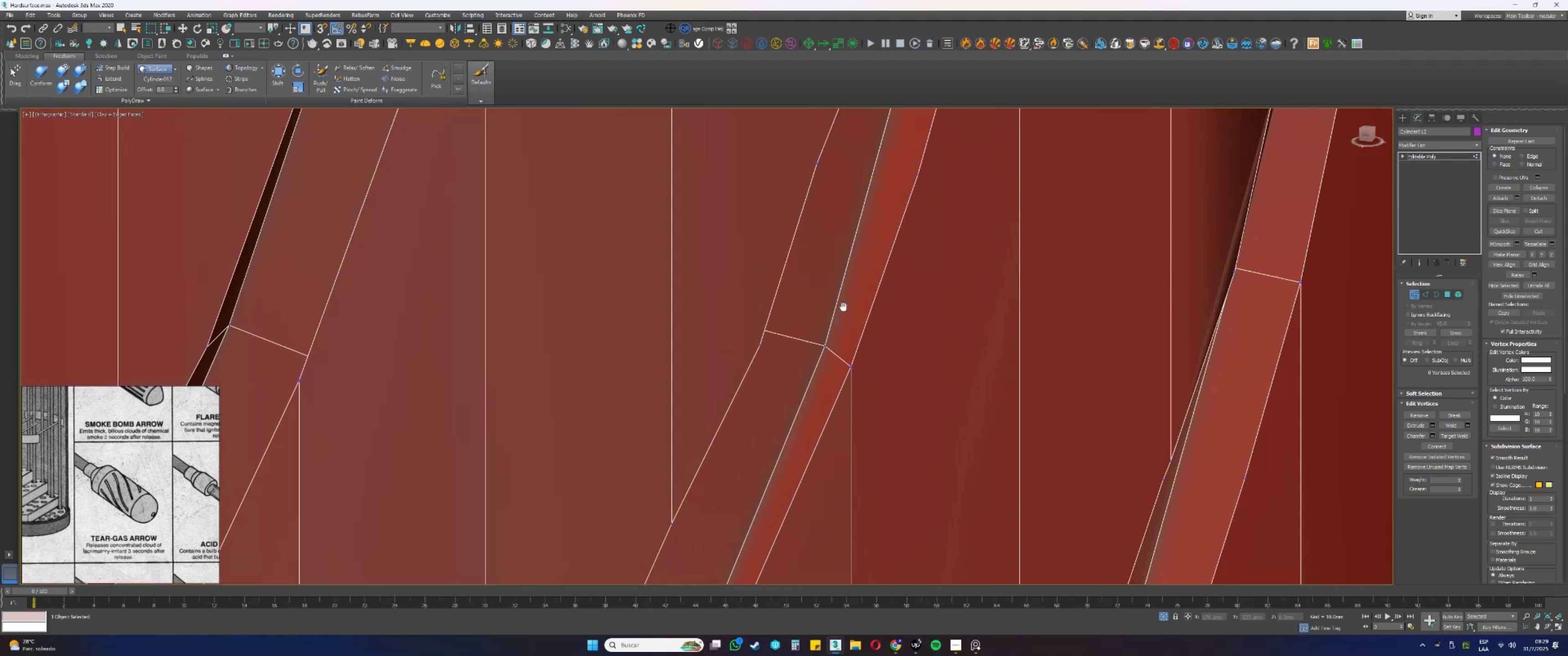 
left_click_drag(start_coordinate=[765, 405], to_coordinate=[725, 366])
 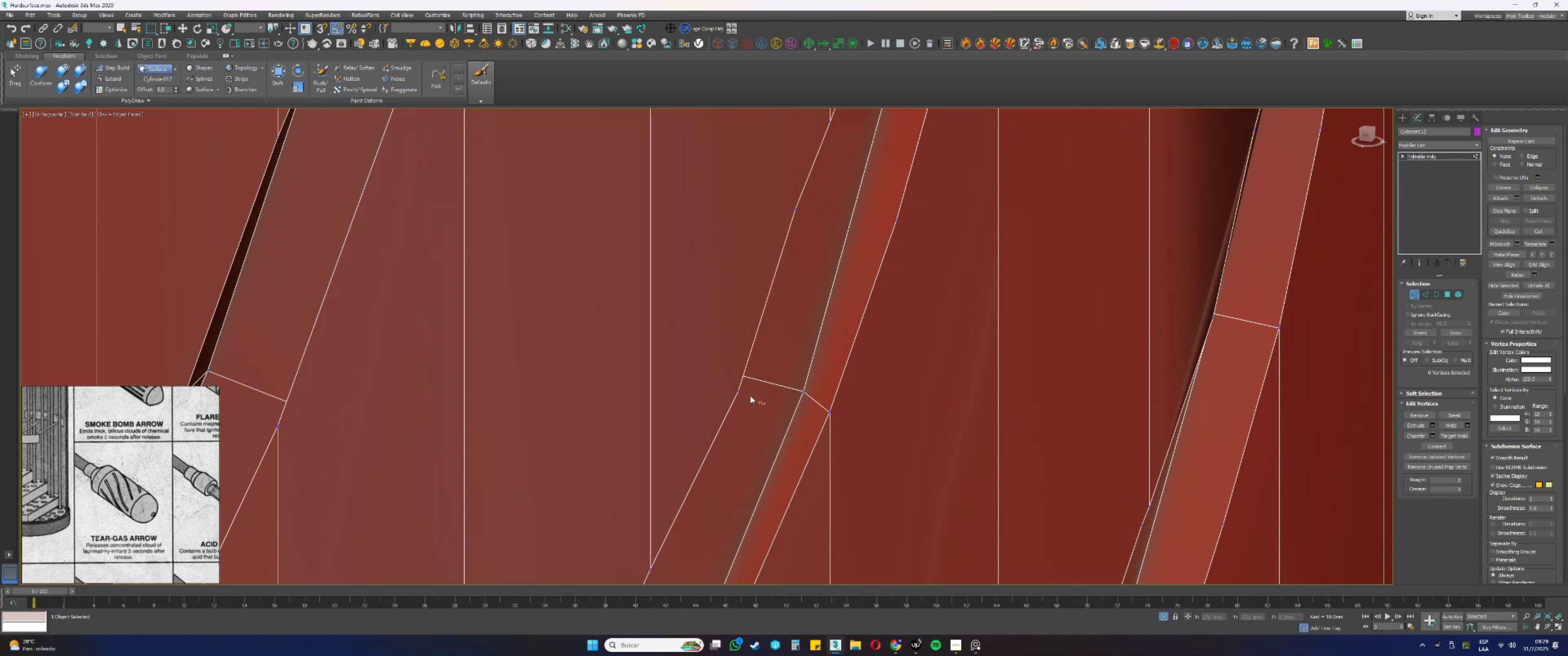 
hold_key(key=AltLeft, duration=0.38)
 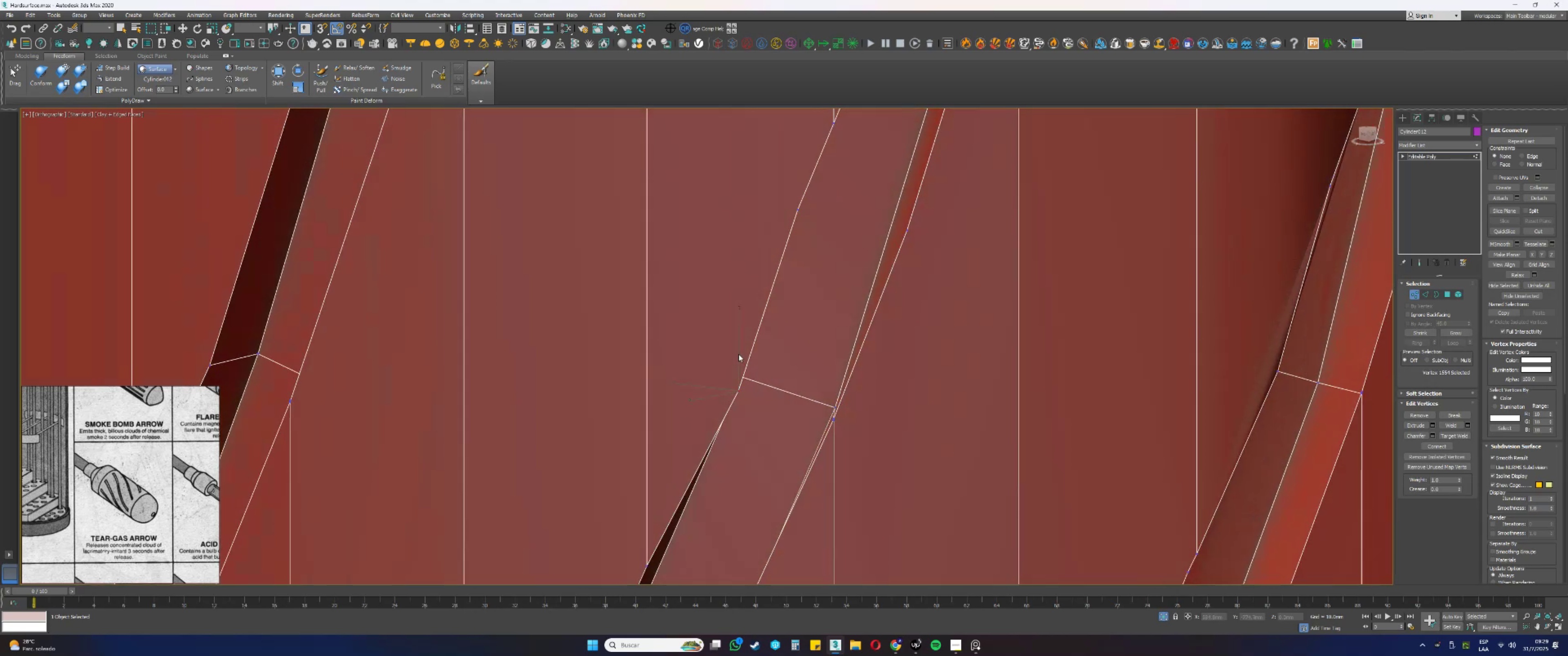 
hold_key(key=AltLeft, duration=0.33)
 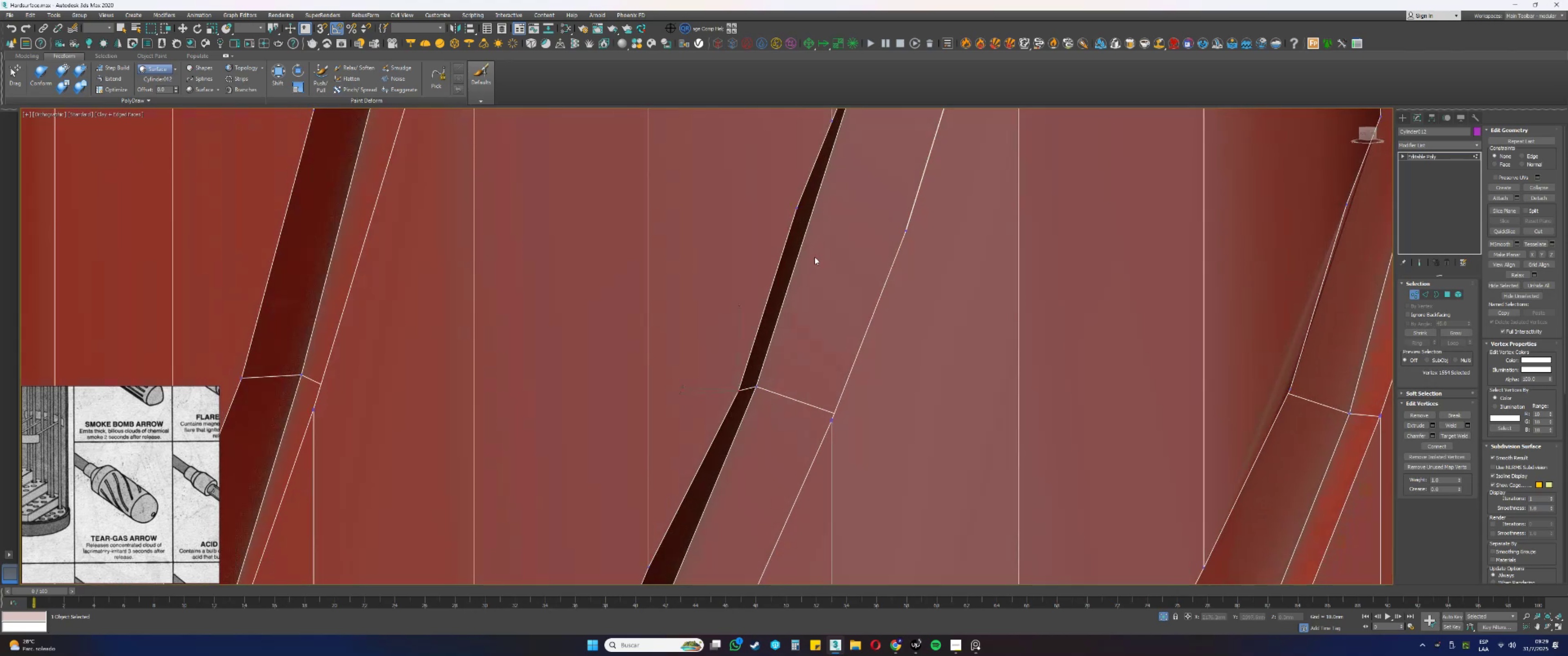 
scroll: coordinate [820, 415], scroll_direction: none, amount: 0.0
 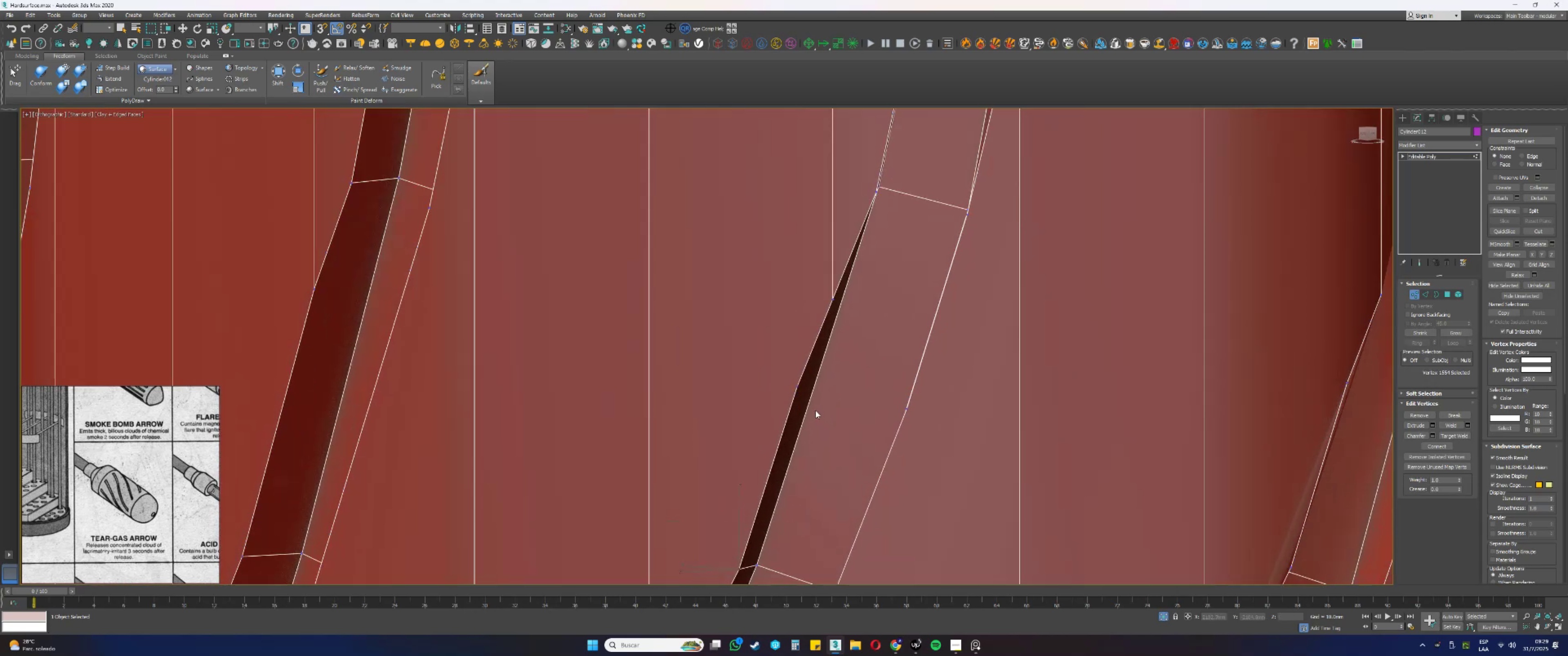 
left_click_drag(start_coordinate=[810, 408], to_coordinate=[769, 350])
 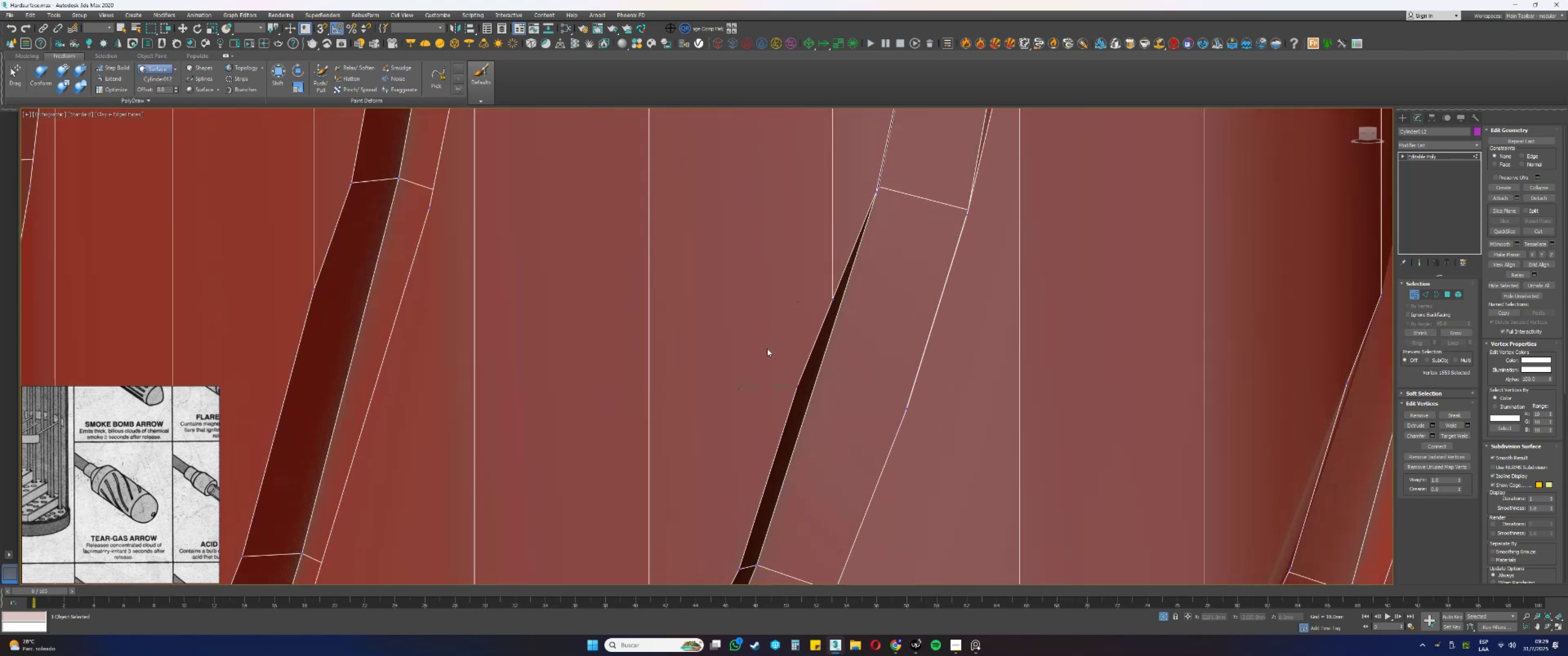 
key(Backspace)
 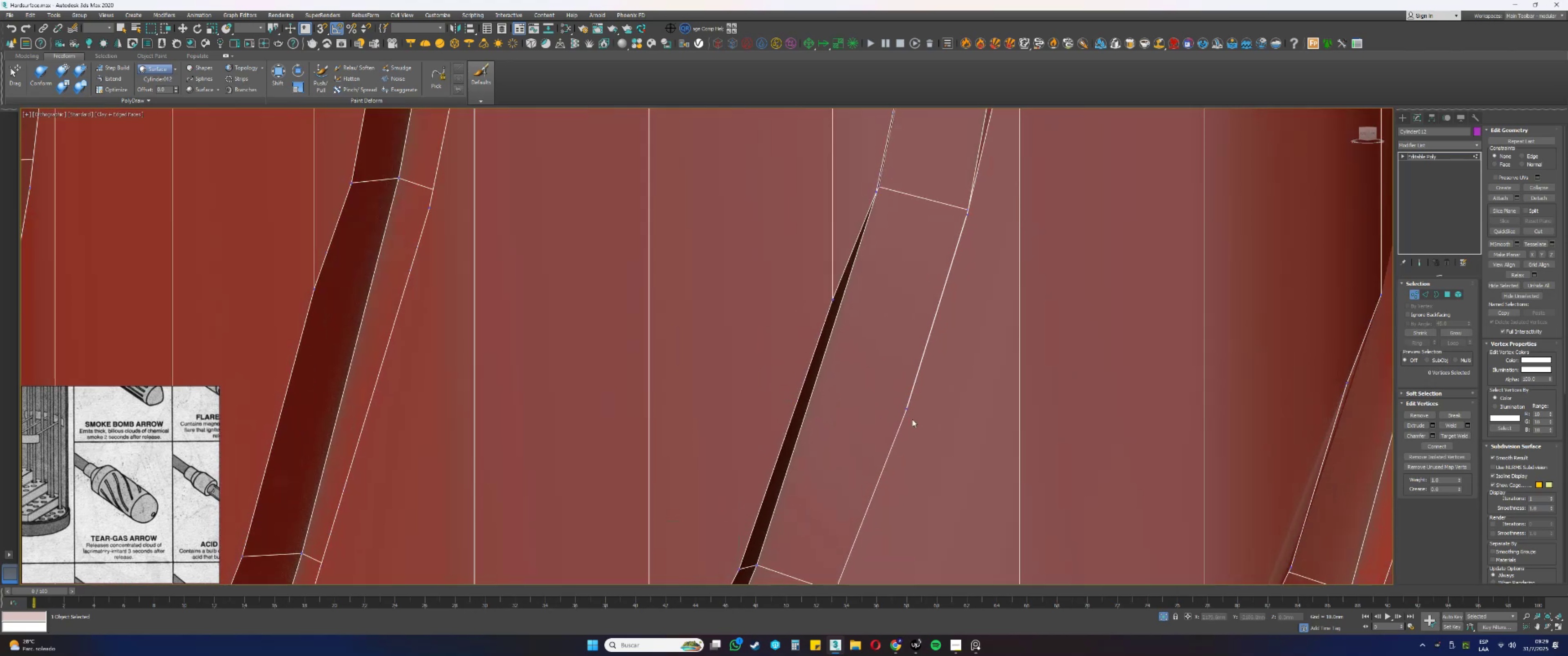 
left_click_drag(start_coordinate=[933, 427], to_coordinate=[891, 383])
 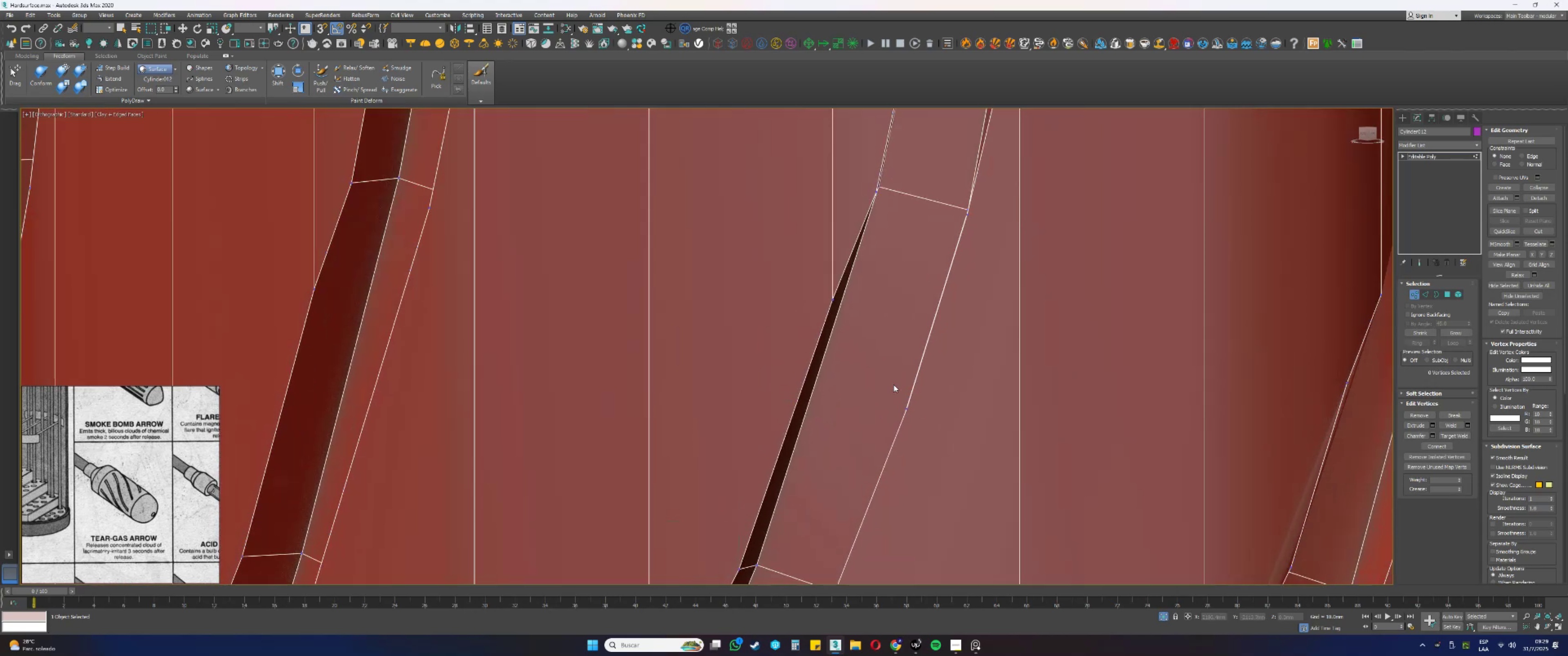 
key(Backspace)
 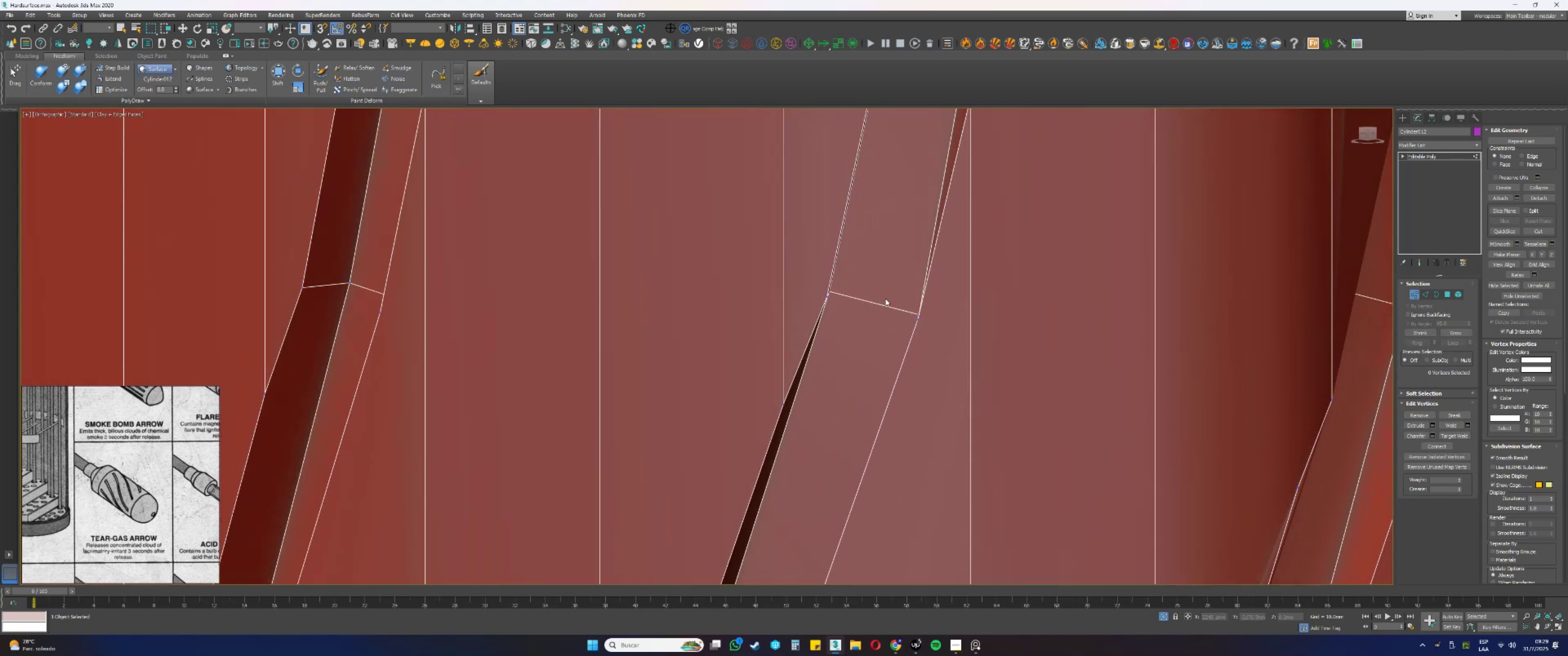 
left_click_drag(start_coordinate=[933, 378], to_coordinate=[905, 333])
 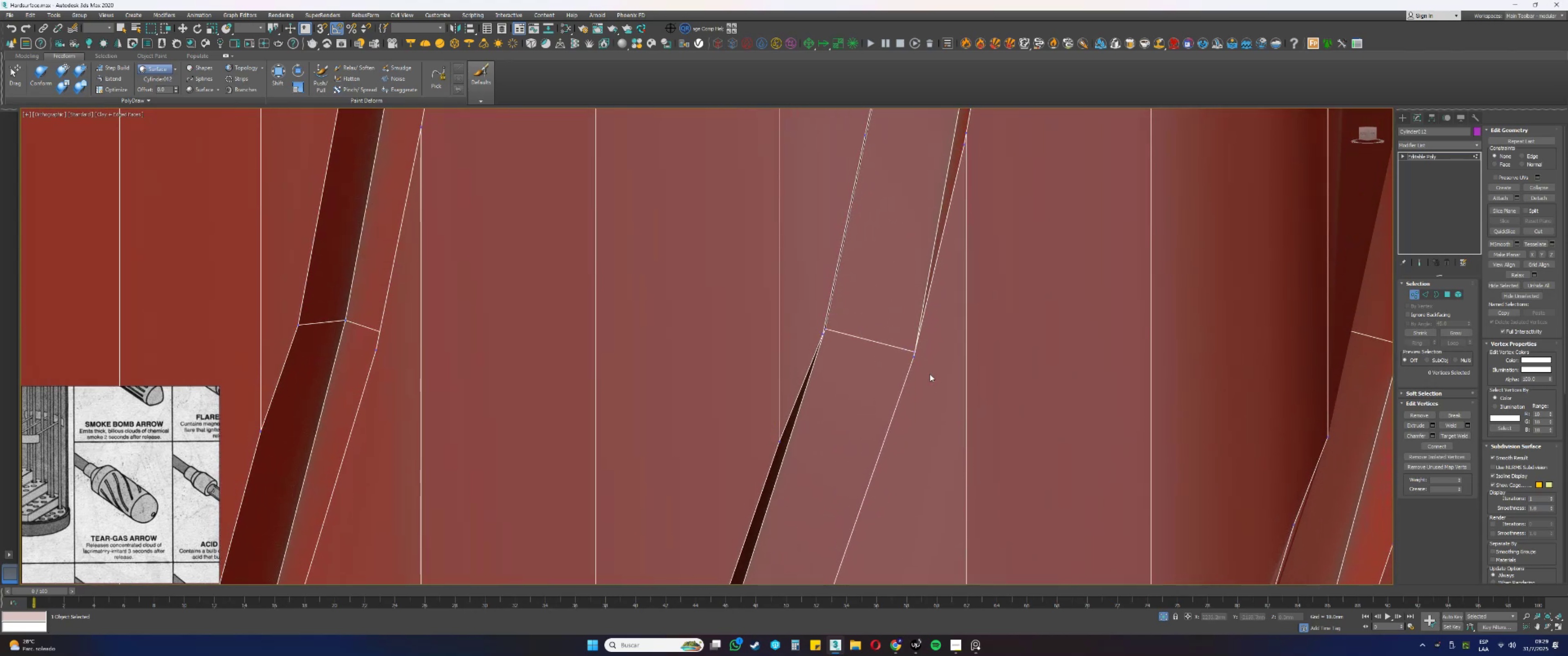 
hold_key(key=AltLeft, duration=0.3)
 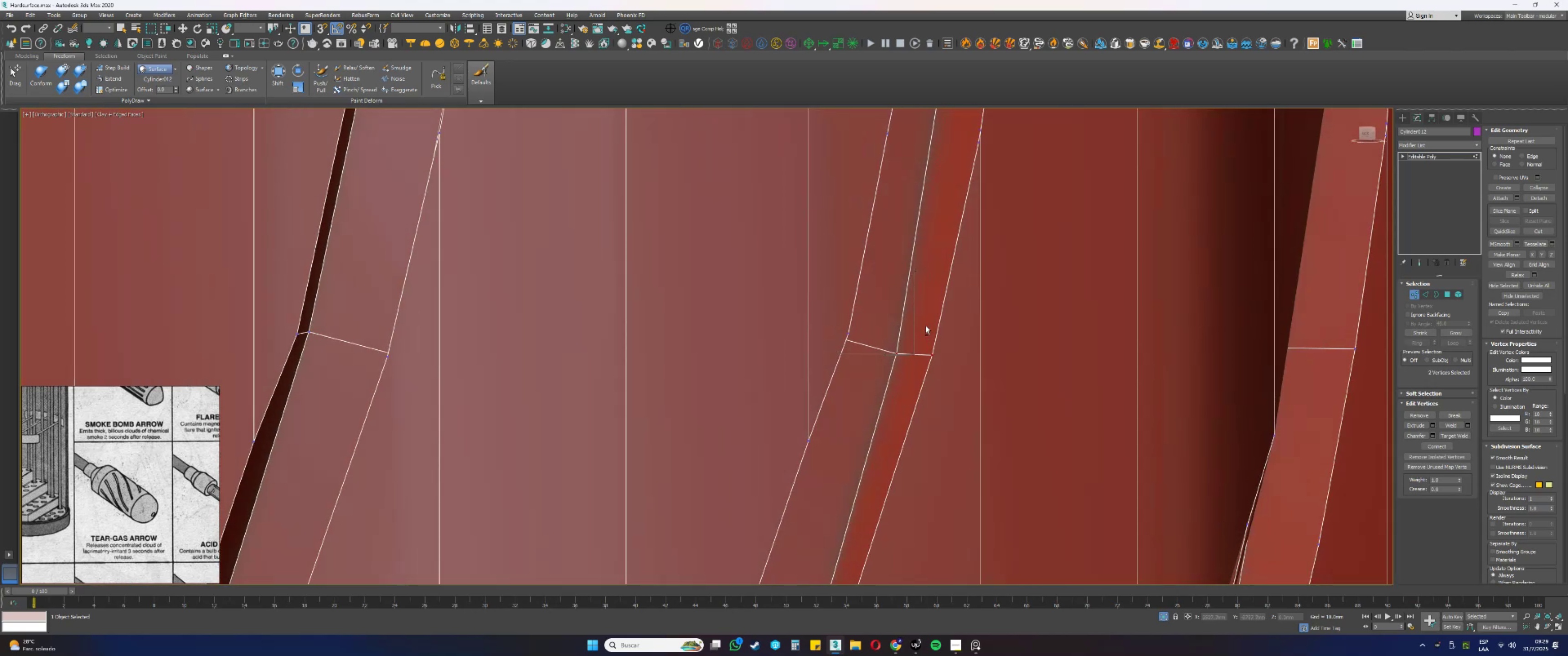 
hold_key(key=AltLeft, duration=0.55)
 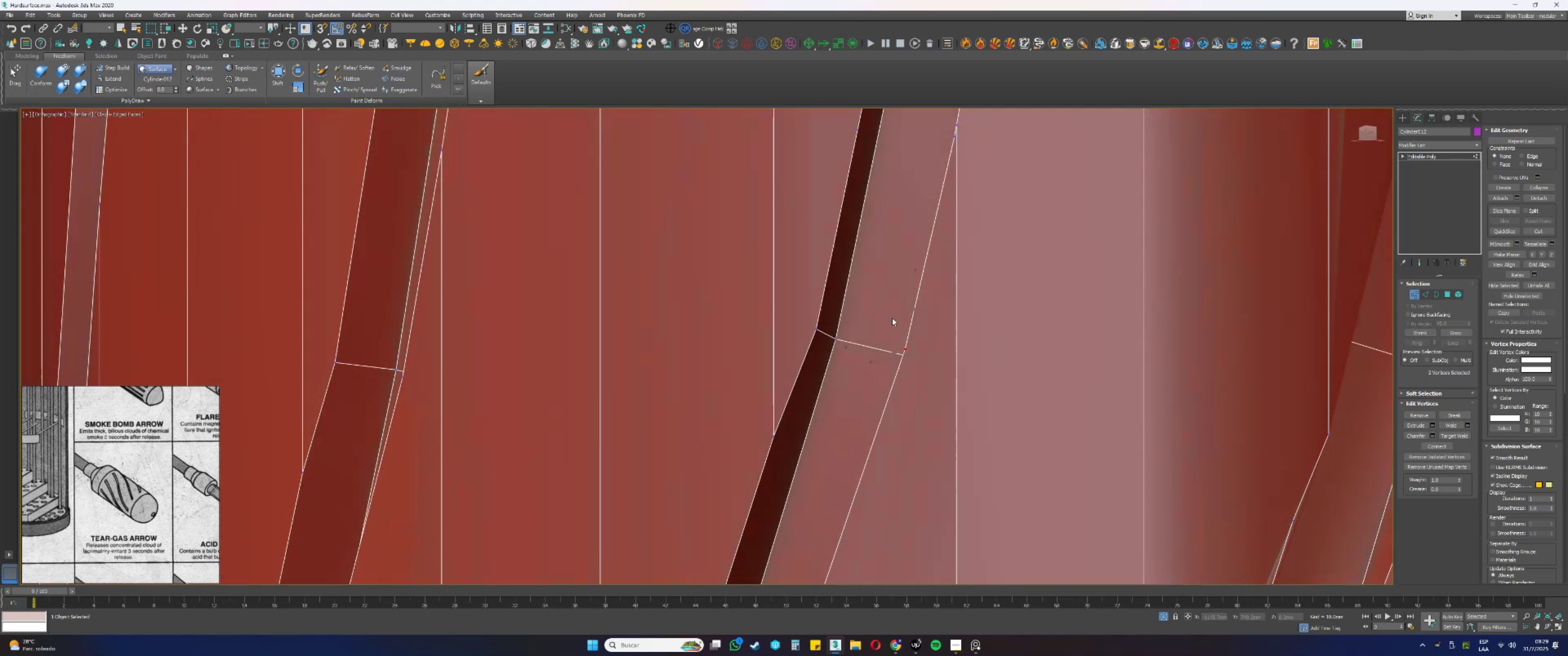 
scroll: coordinate [886, 323], scroll_direction: down, amount: 2.0
 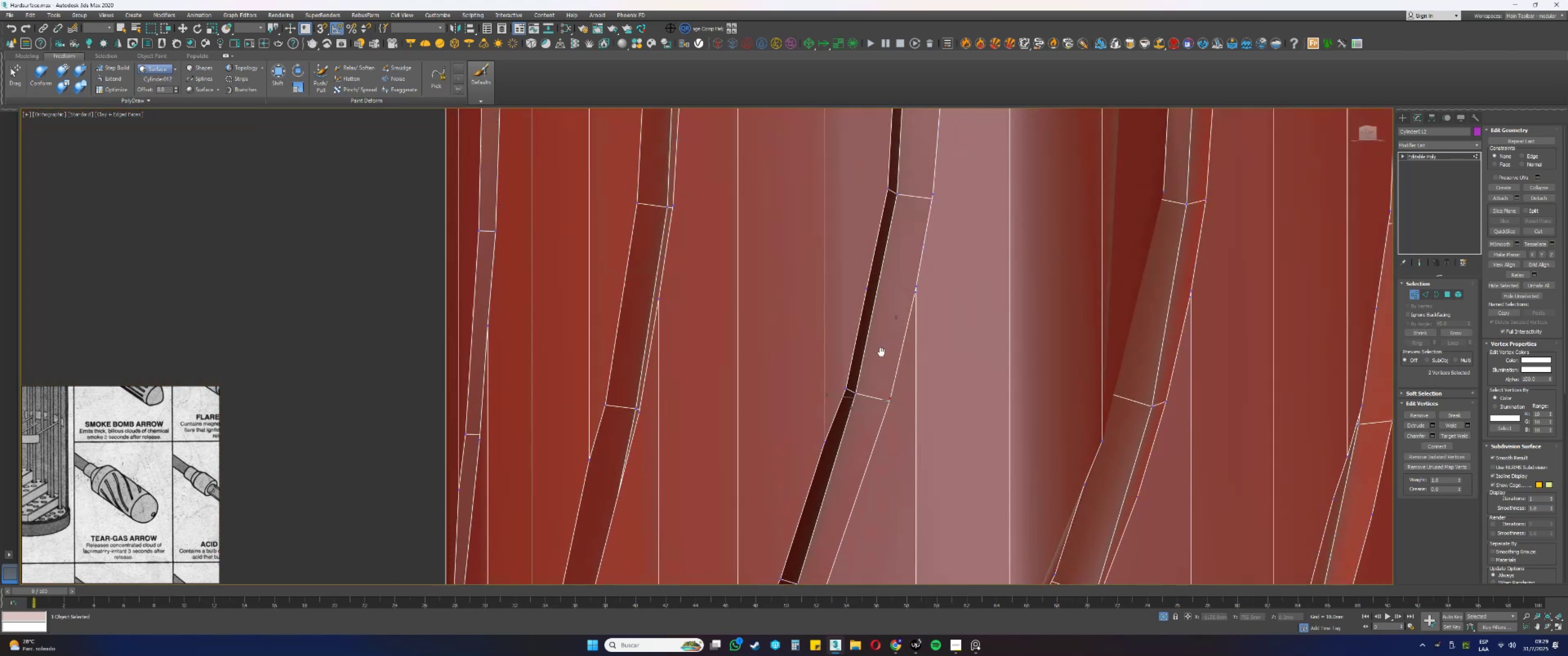 
scroll: coordinate [861, 332], scroll_direction: up, amount: 3.0
 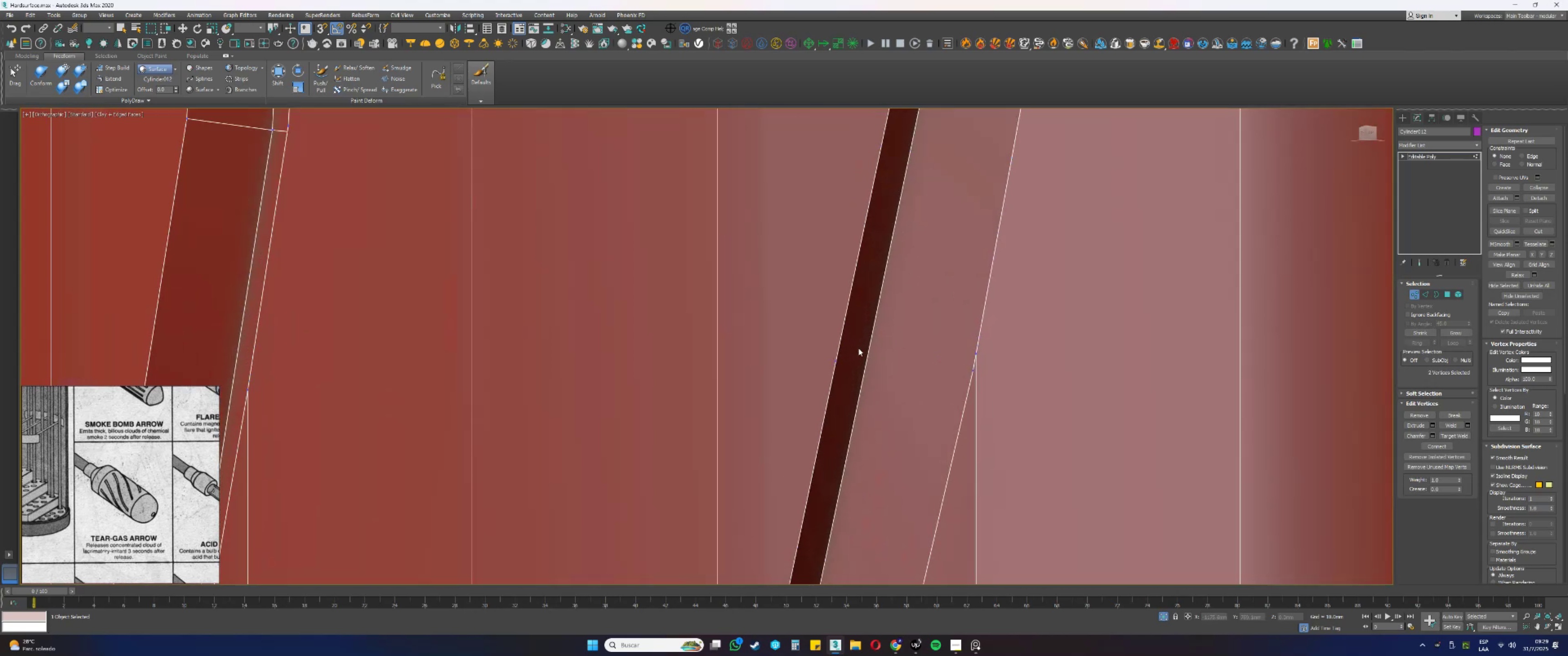 
left_click_drag(start_coordinate=[850, 364], to_coordinate=[820, 335])
 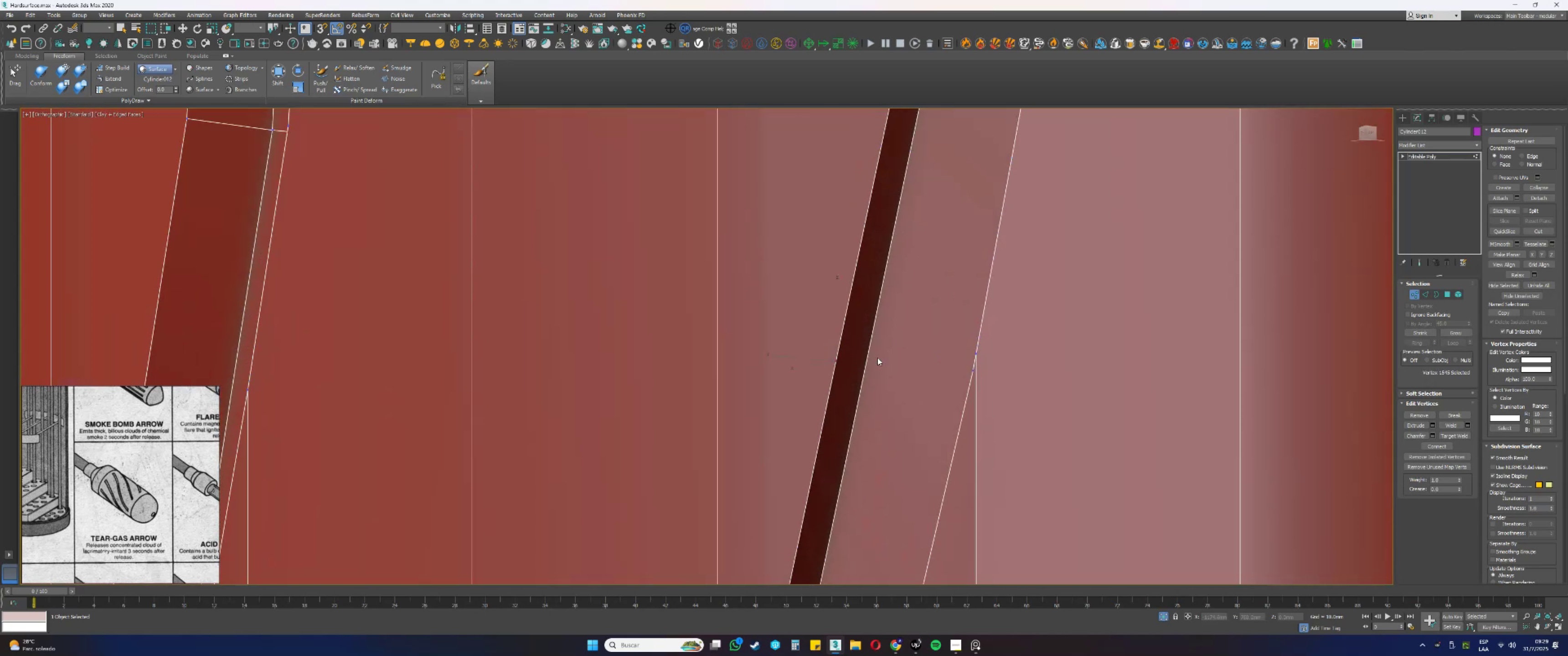 
key(Backspace)
 